 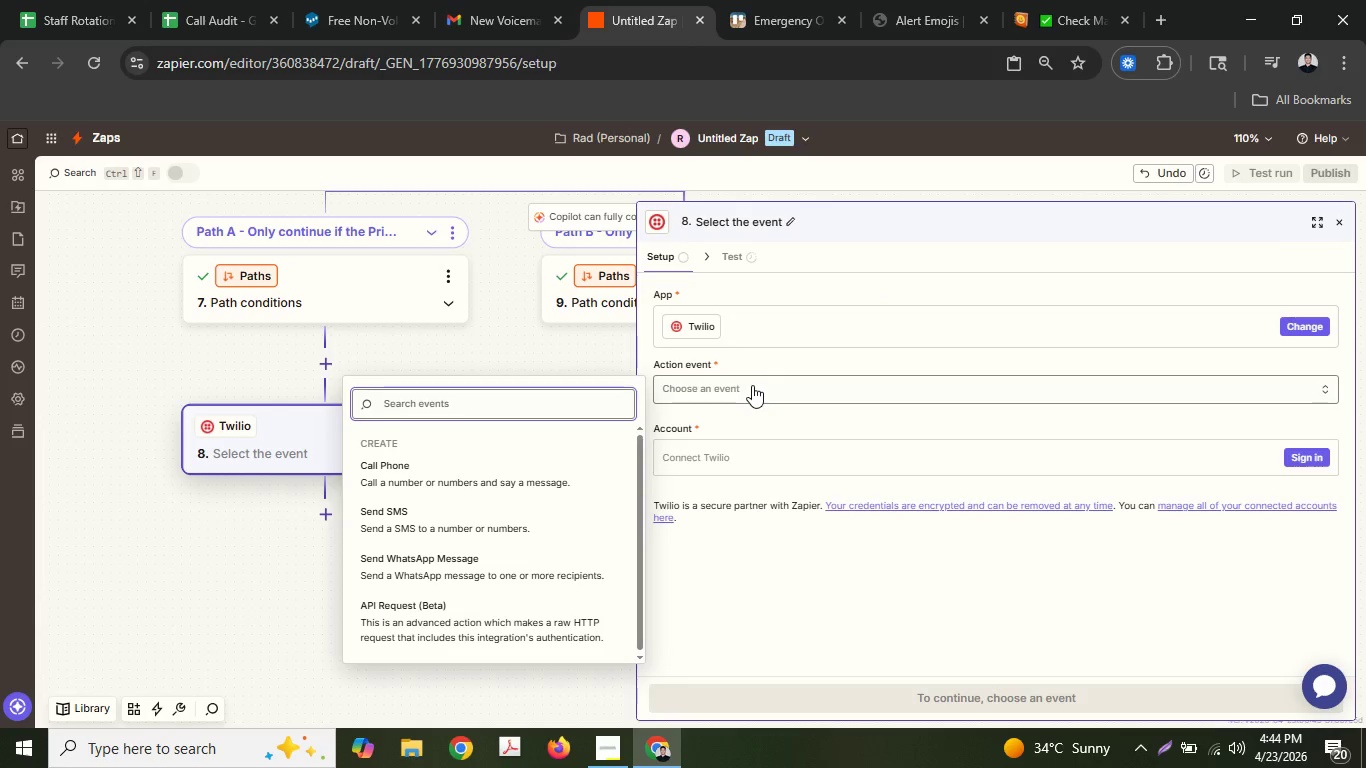 
left_click([498, 548])
 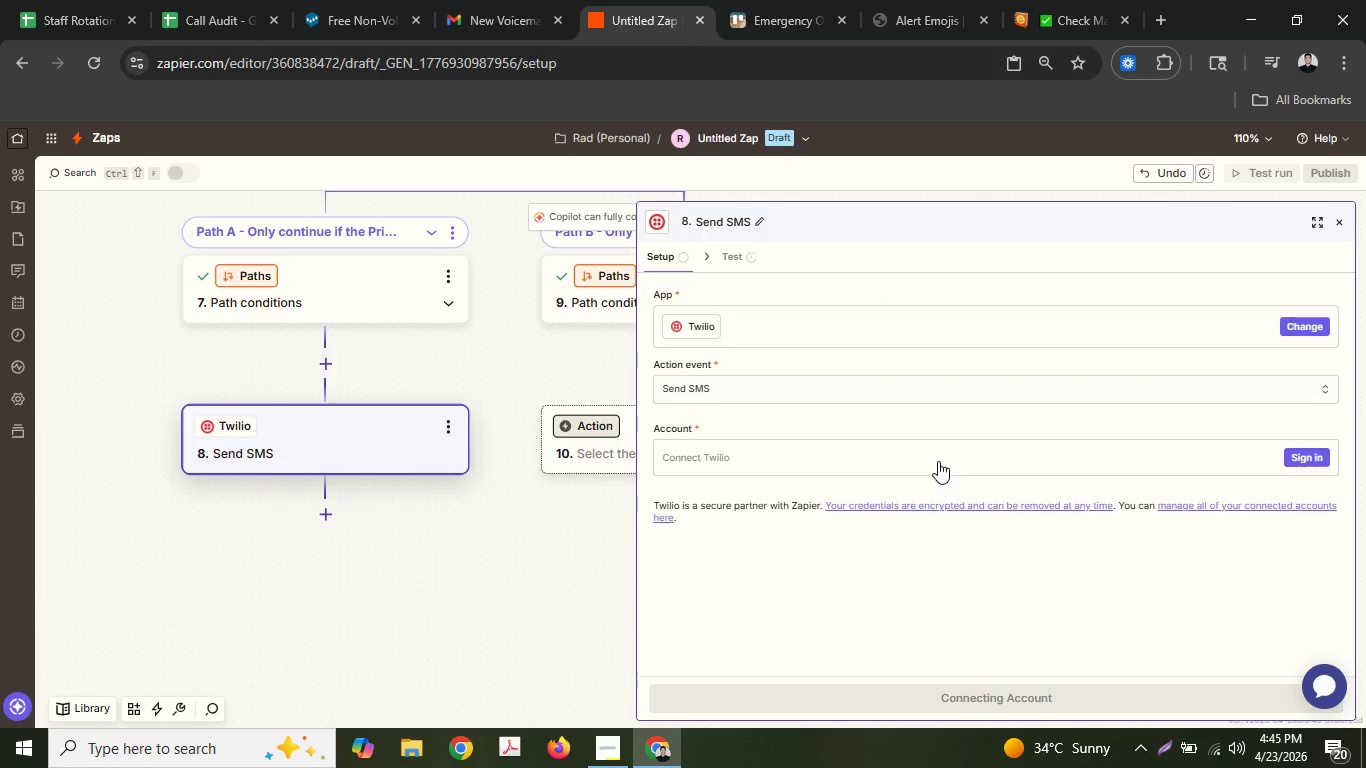 
left_click([938, 461])
 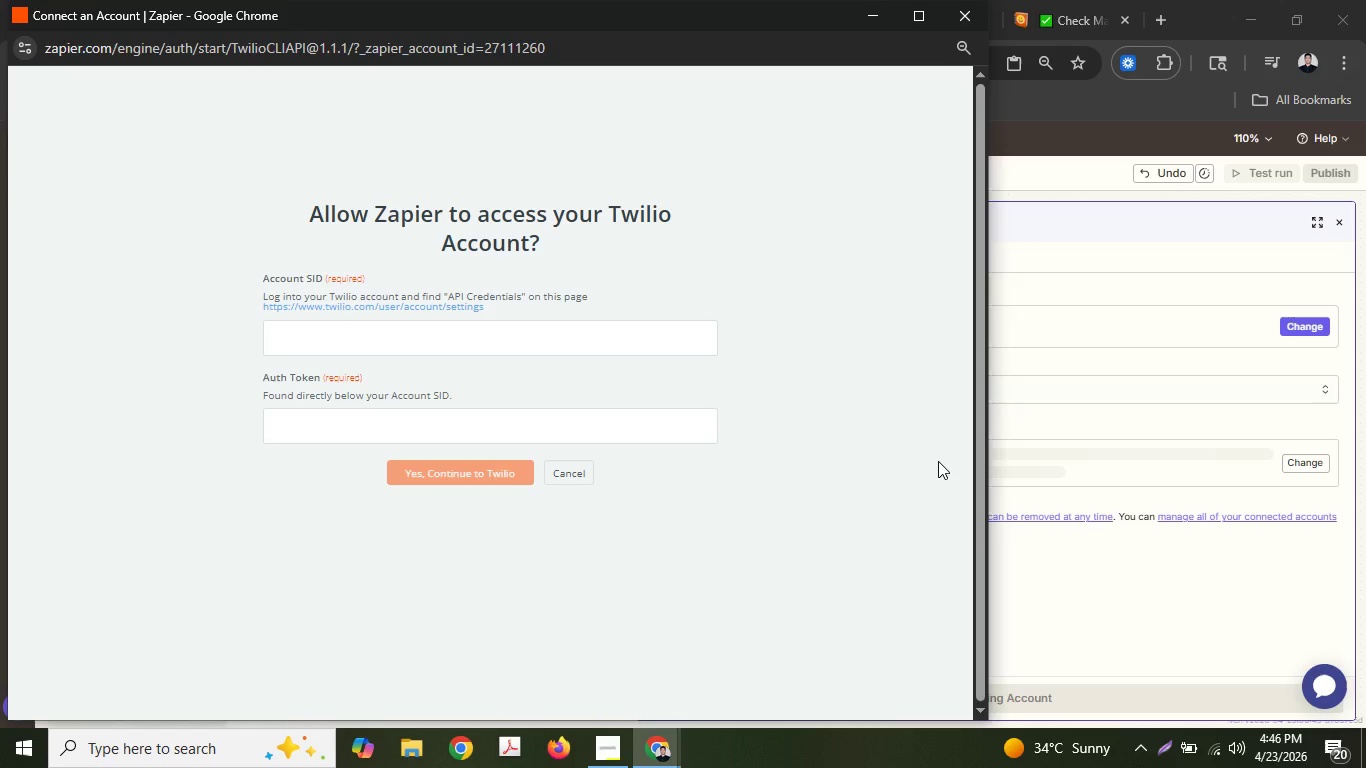 
wait(90.19)
 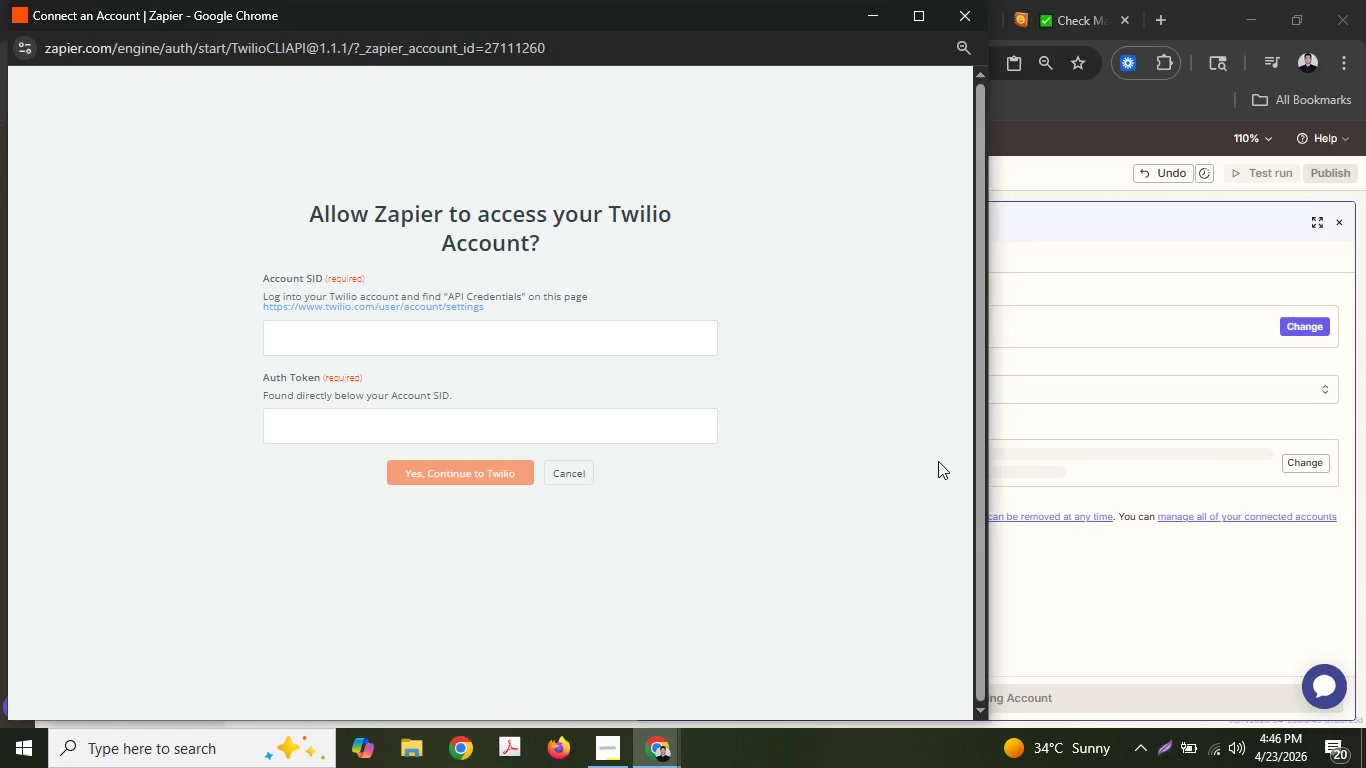 
left_click([412, 330])
 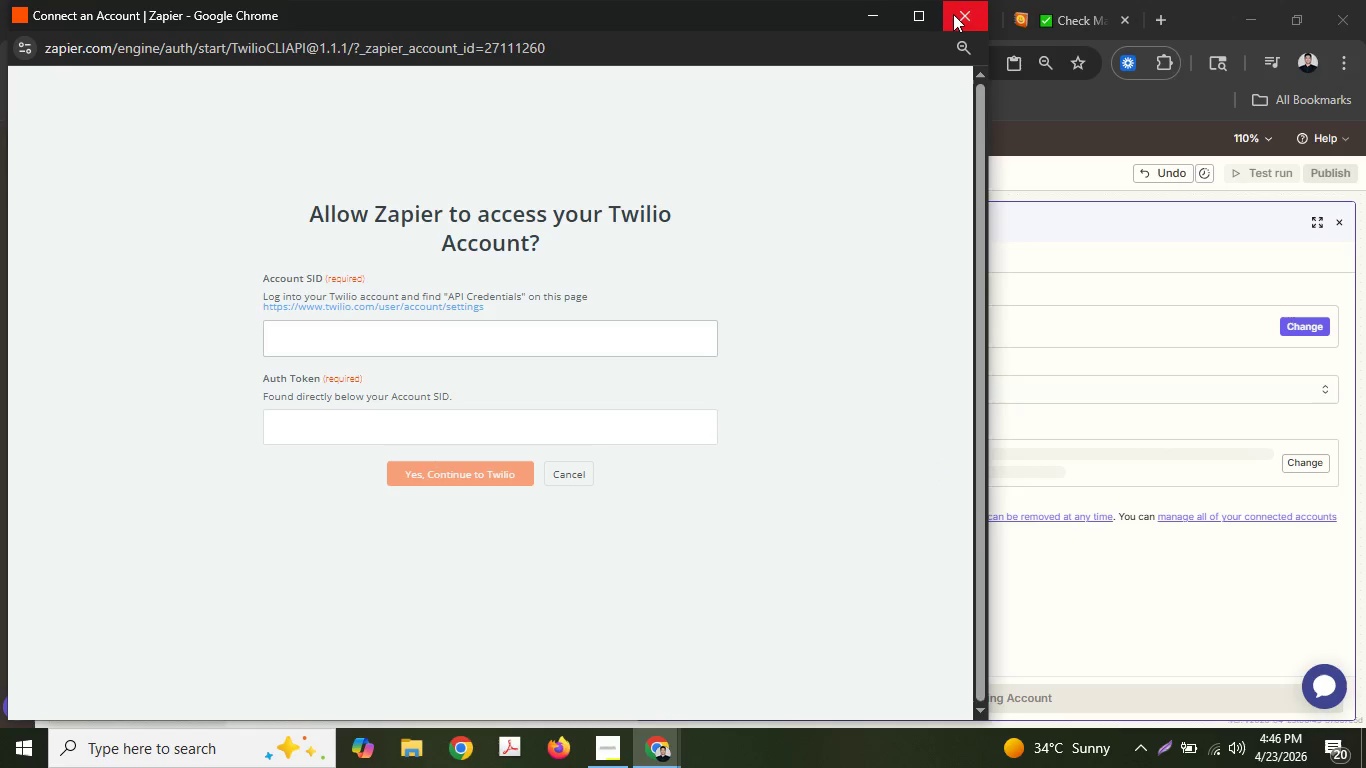 
left_click([953, 14])
 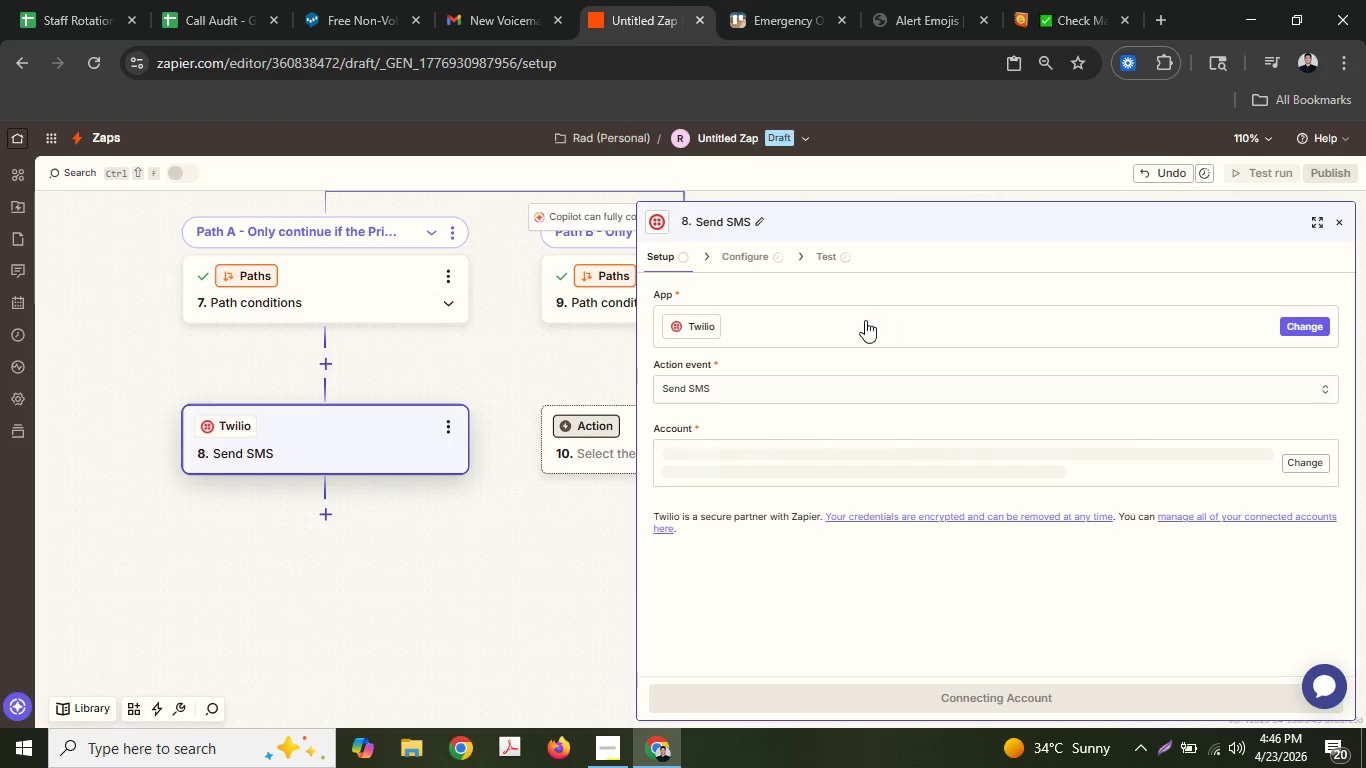 
left_click([857, 322])
 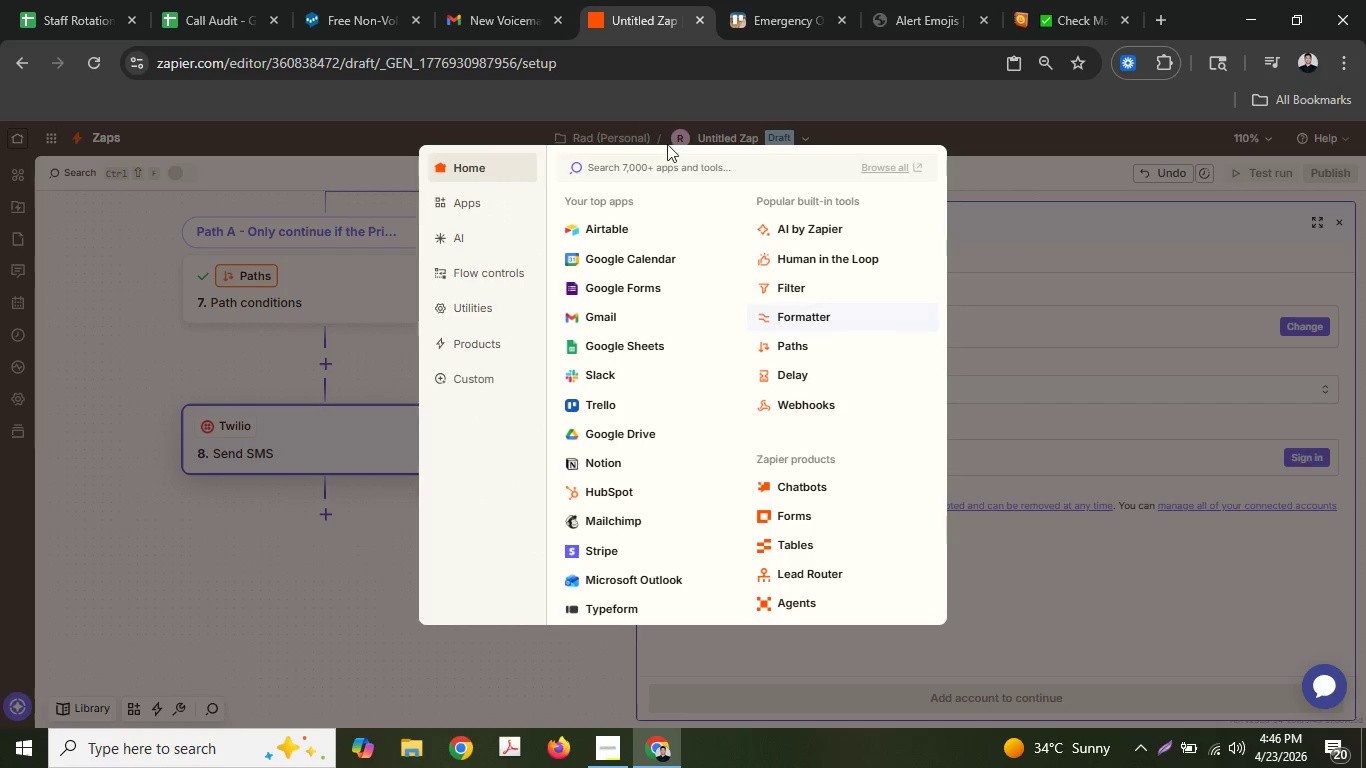 
left_click([661, 163])
 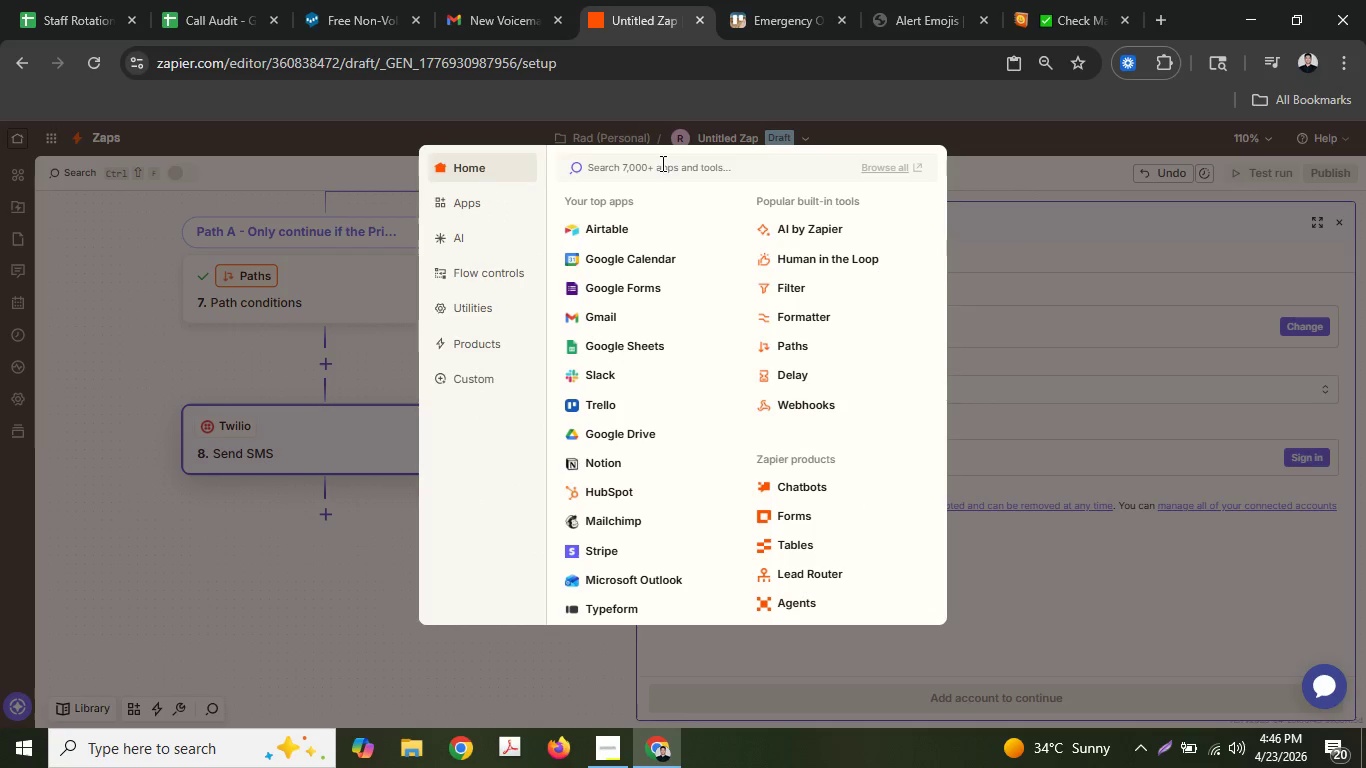 
type(sms)
 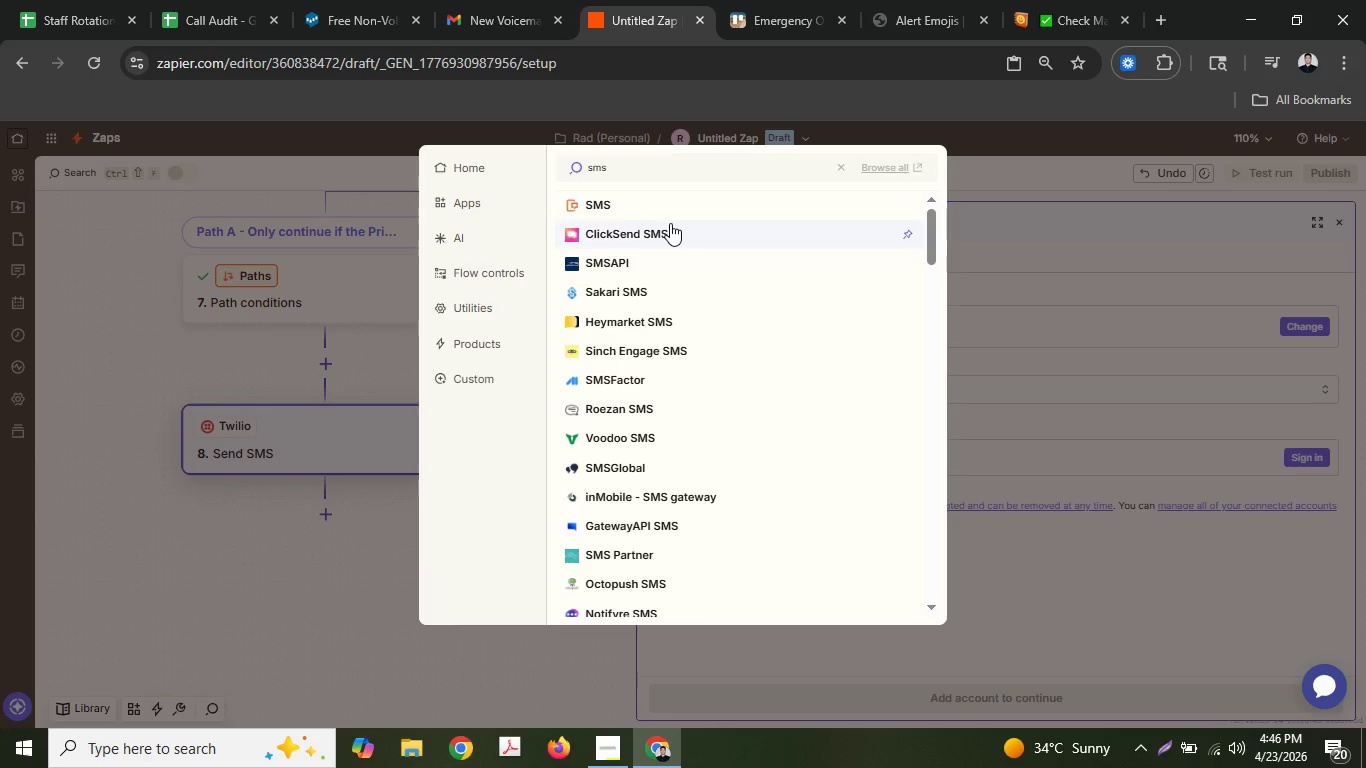 
left_click([671, 212])
 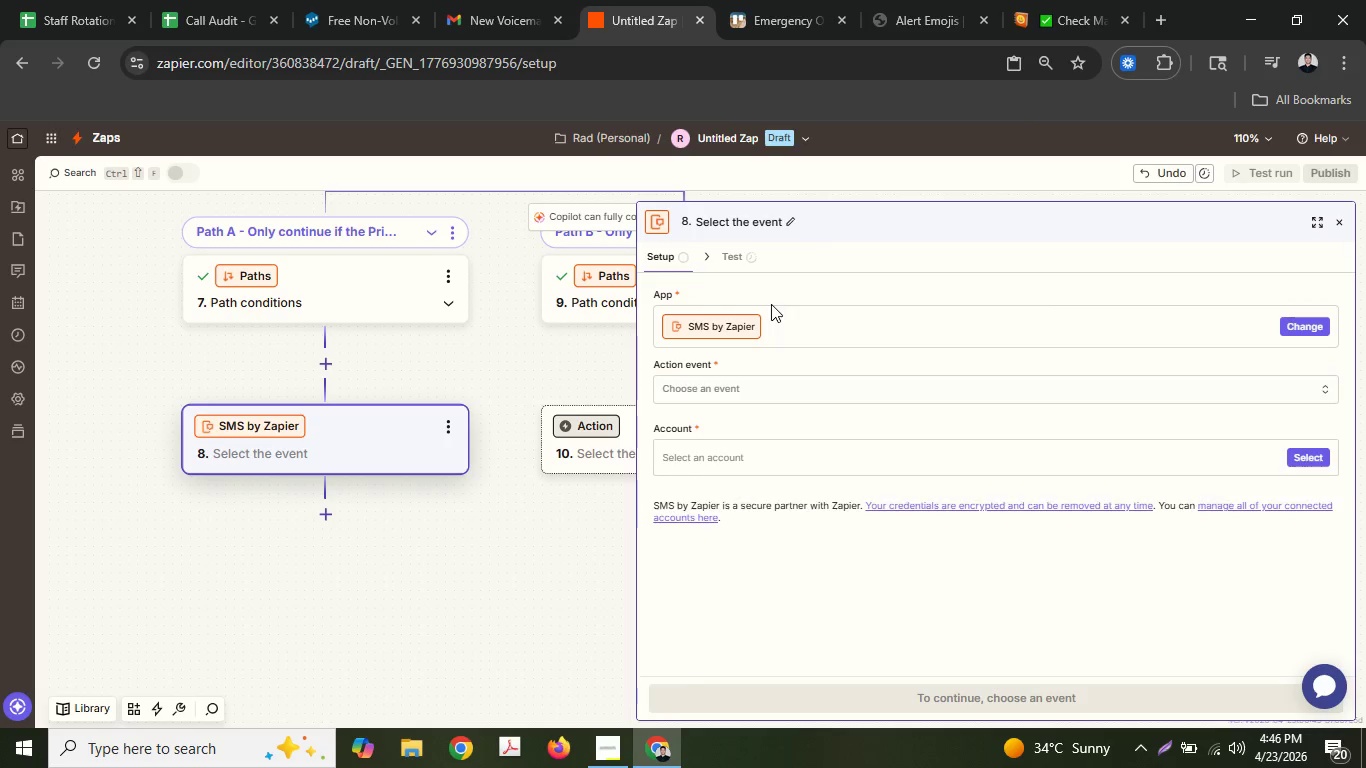 
left_click([816, 393])
 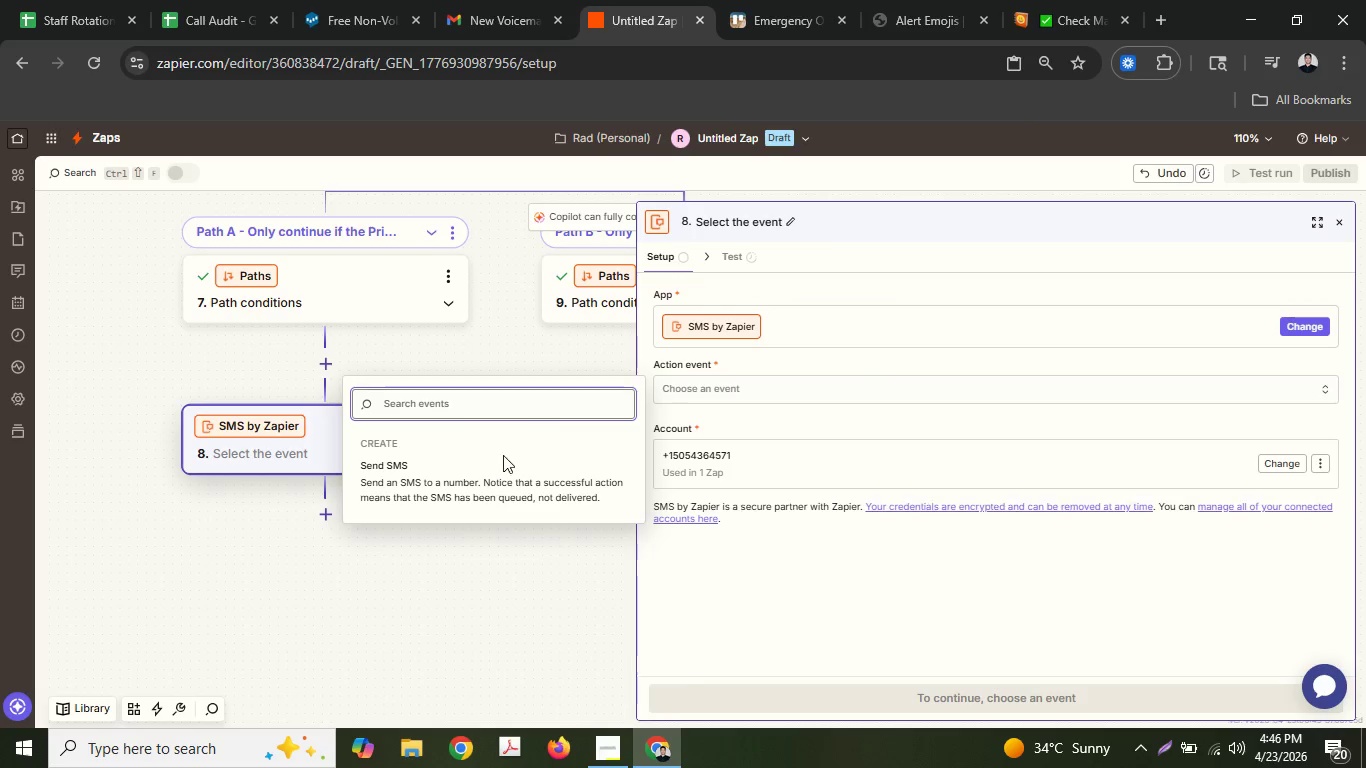 
left_click([490, 475])
 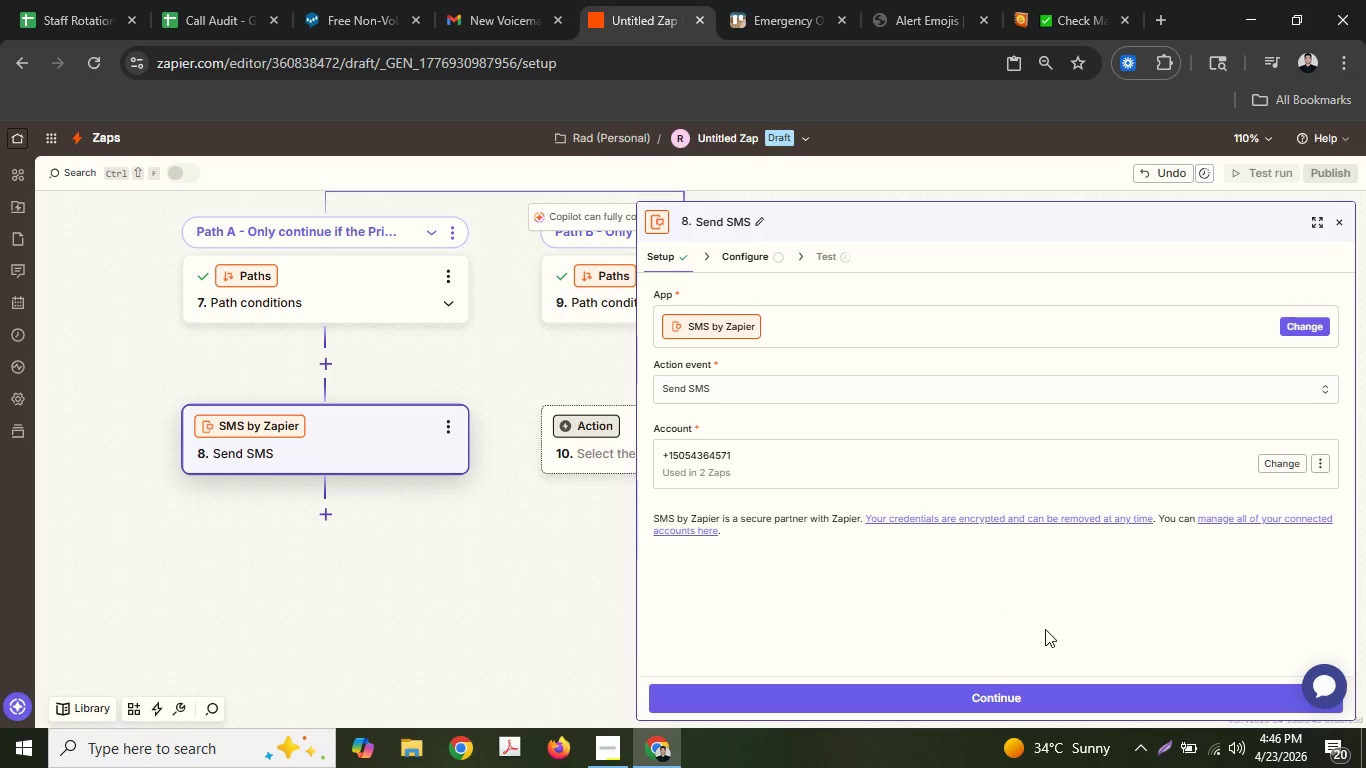 
left_click([1031, 704])
 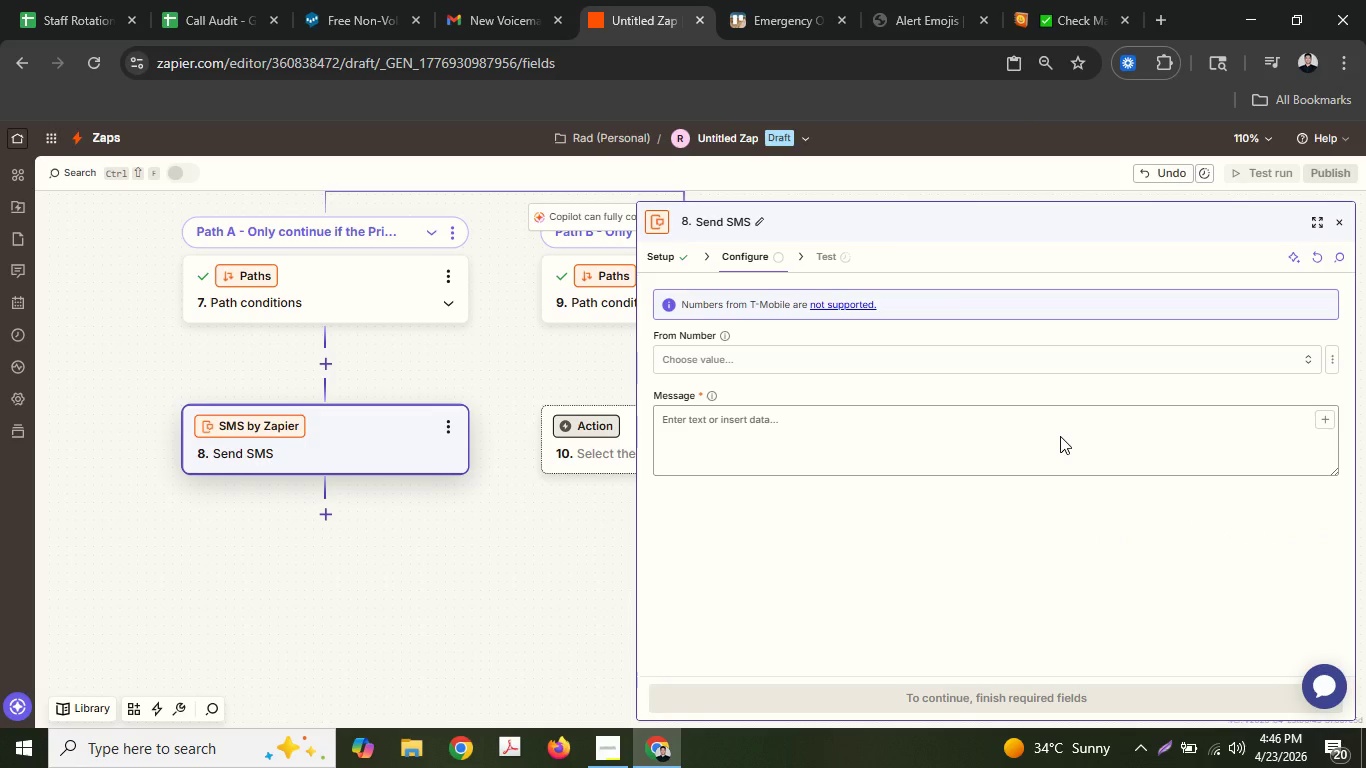 
wait(8.03)
 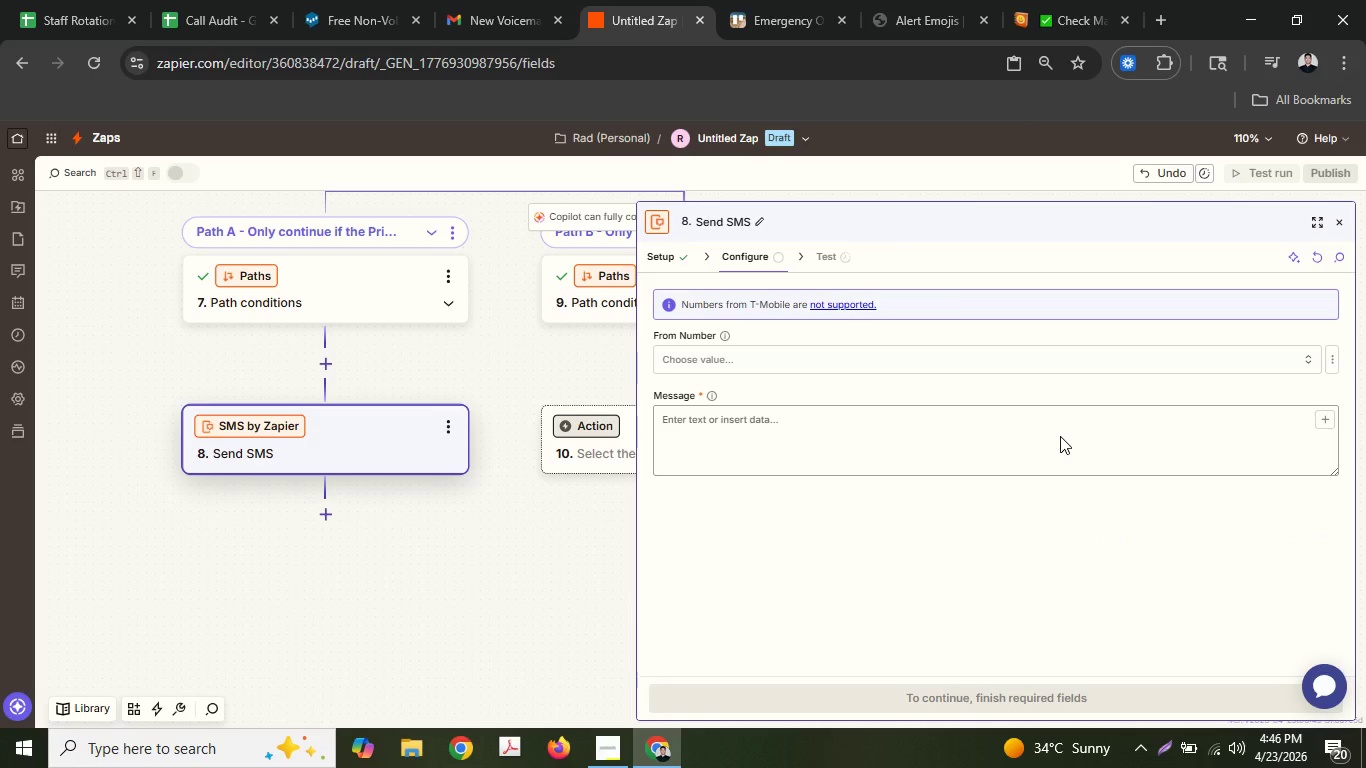 
left_click([908, 363])
 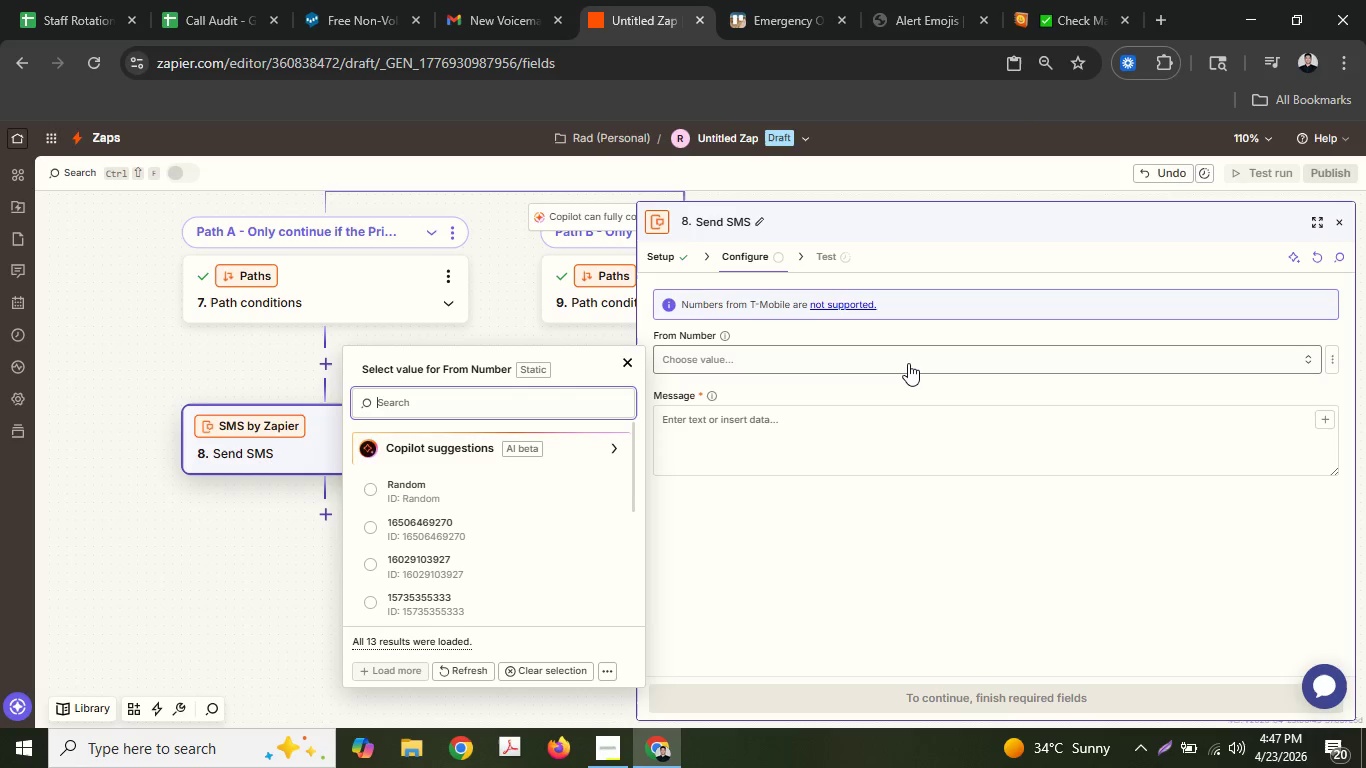 
wait(9.67)
 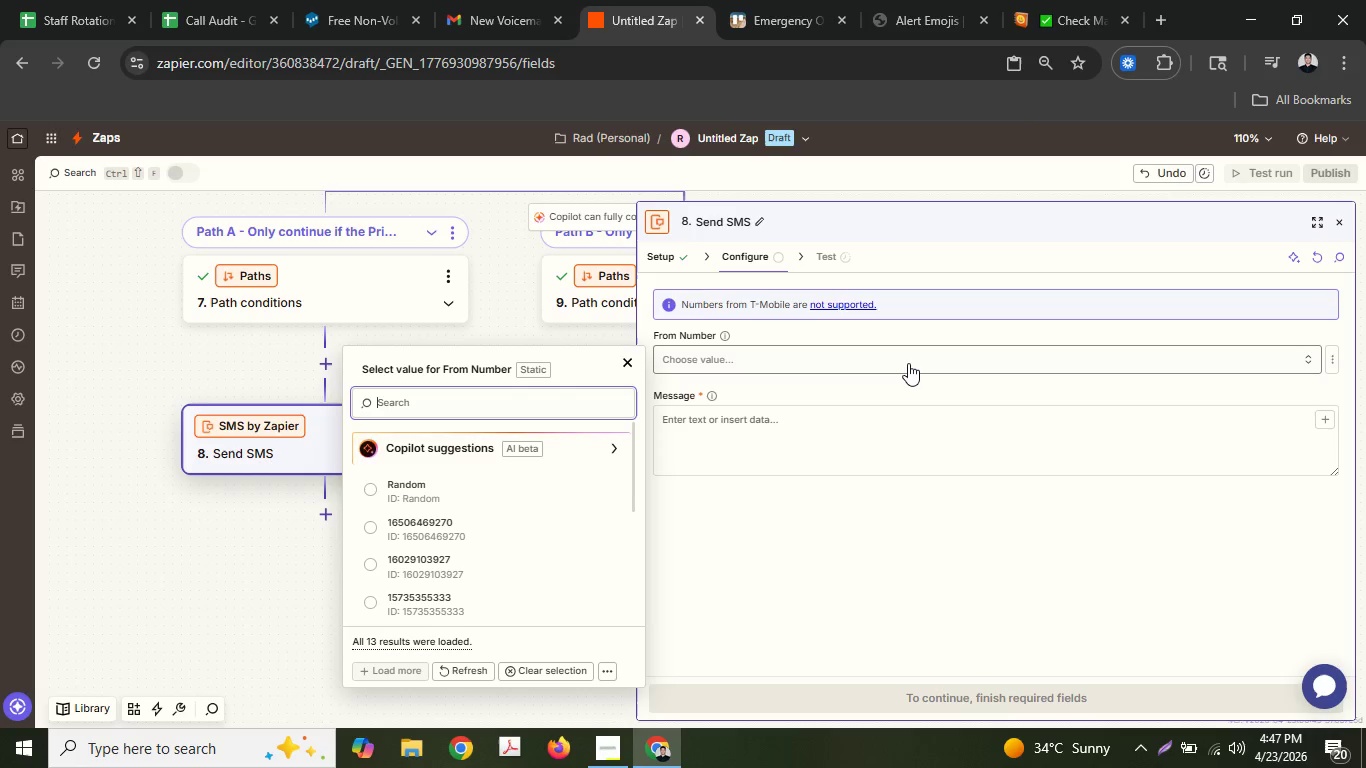 
left_click([1326, 353])
 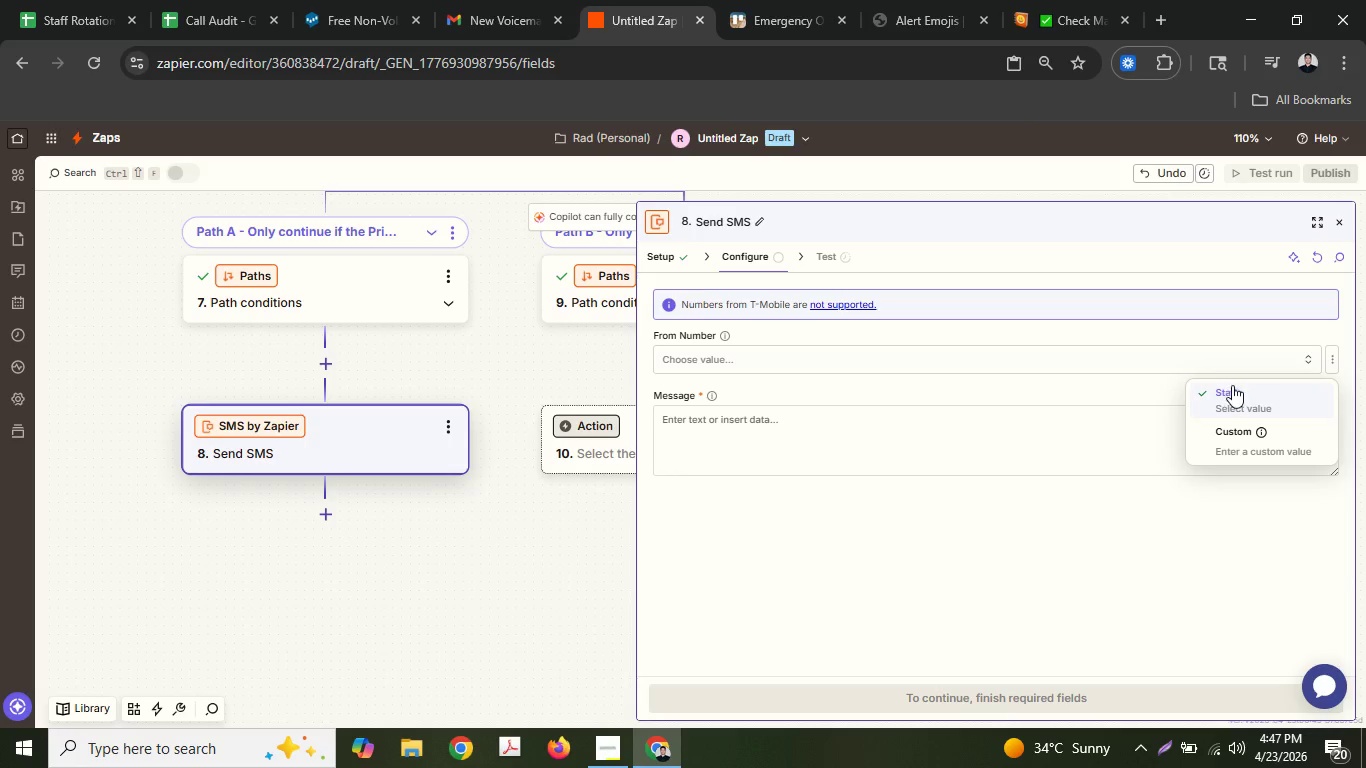 
left_click([1237, 394])
 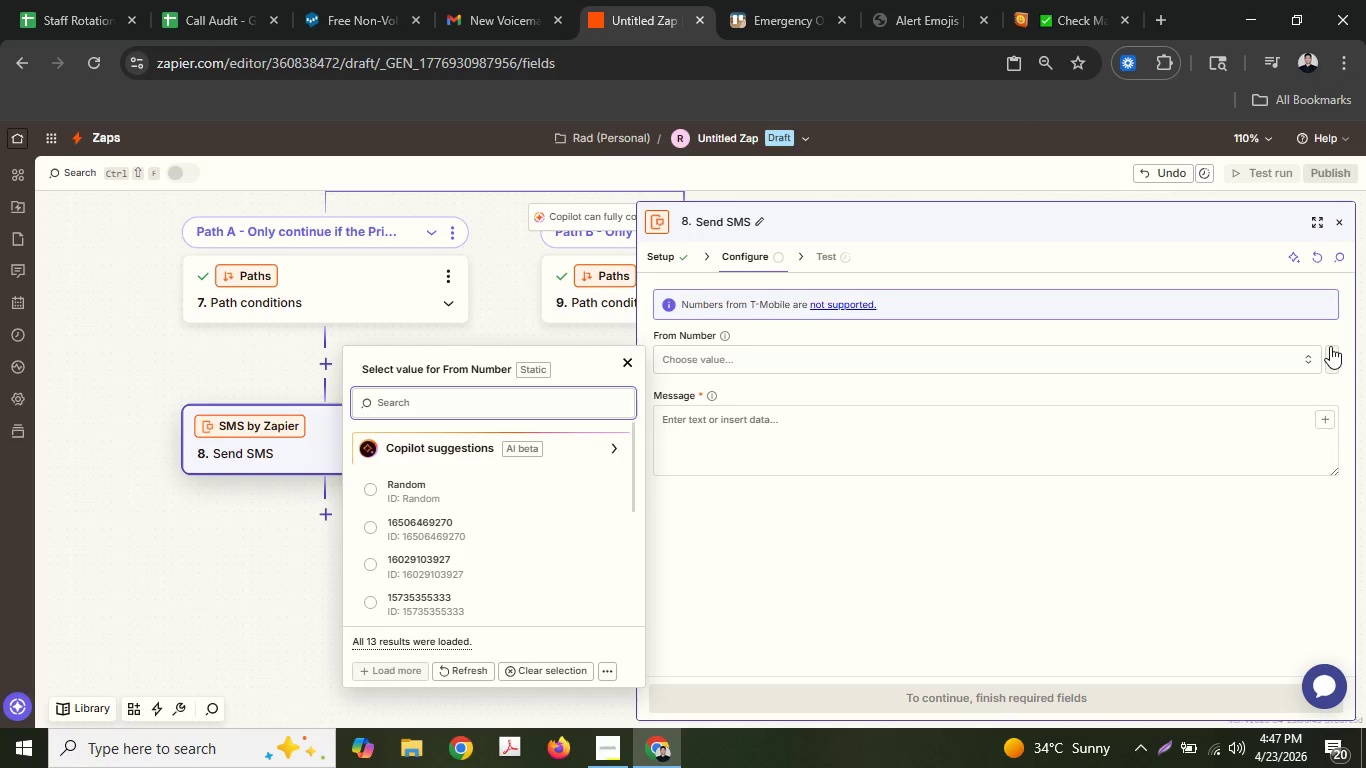 
left_click([1329, 349])
 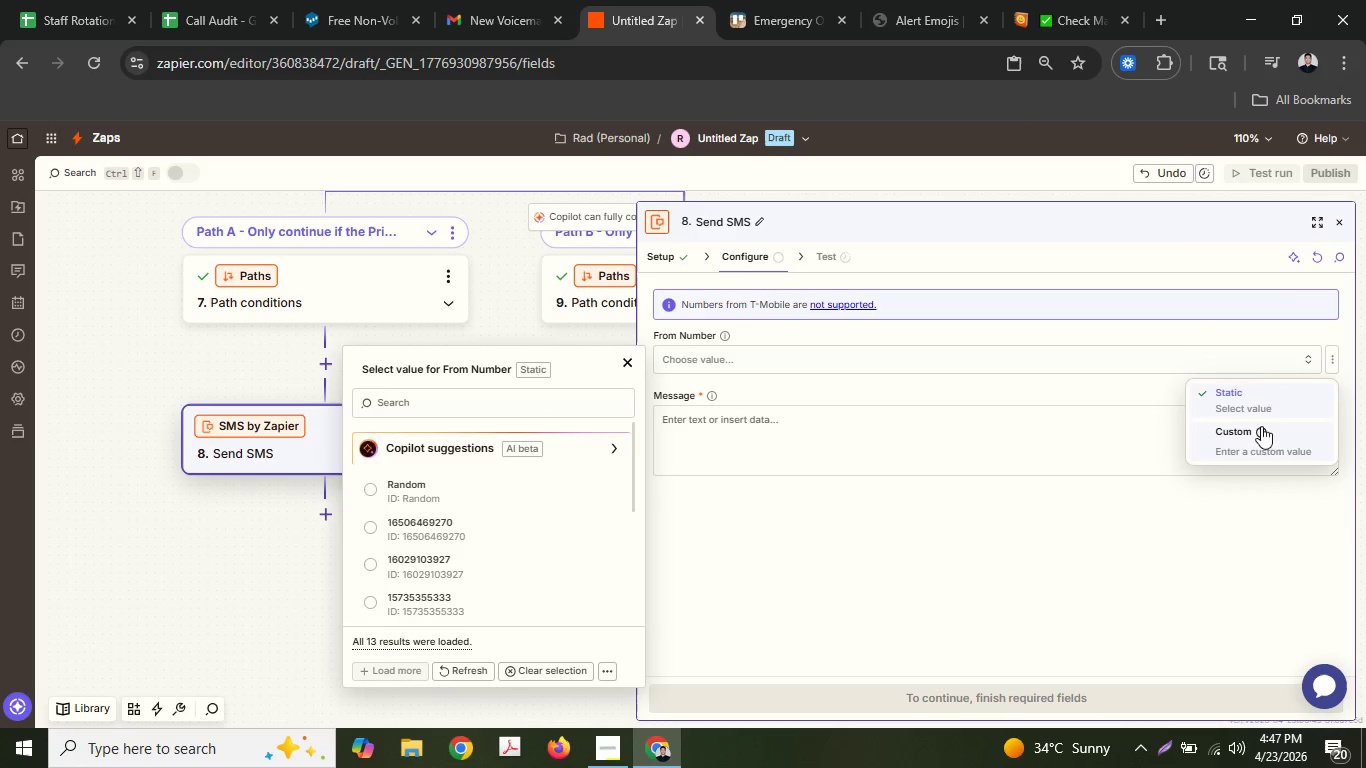 
left_click([1253, 436])
 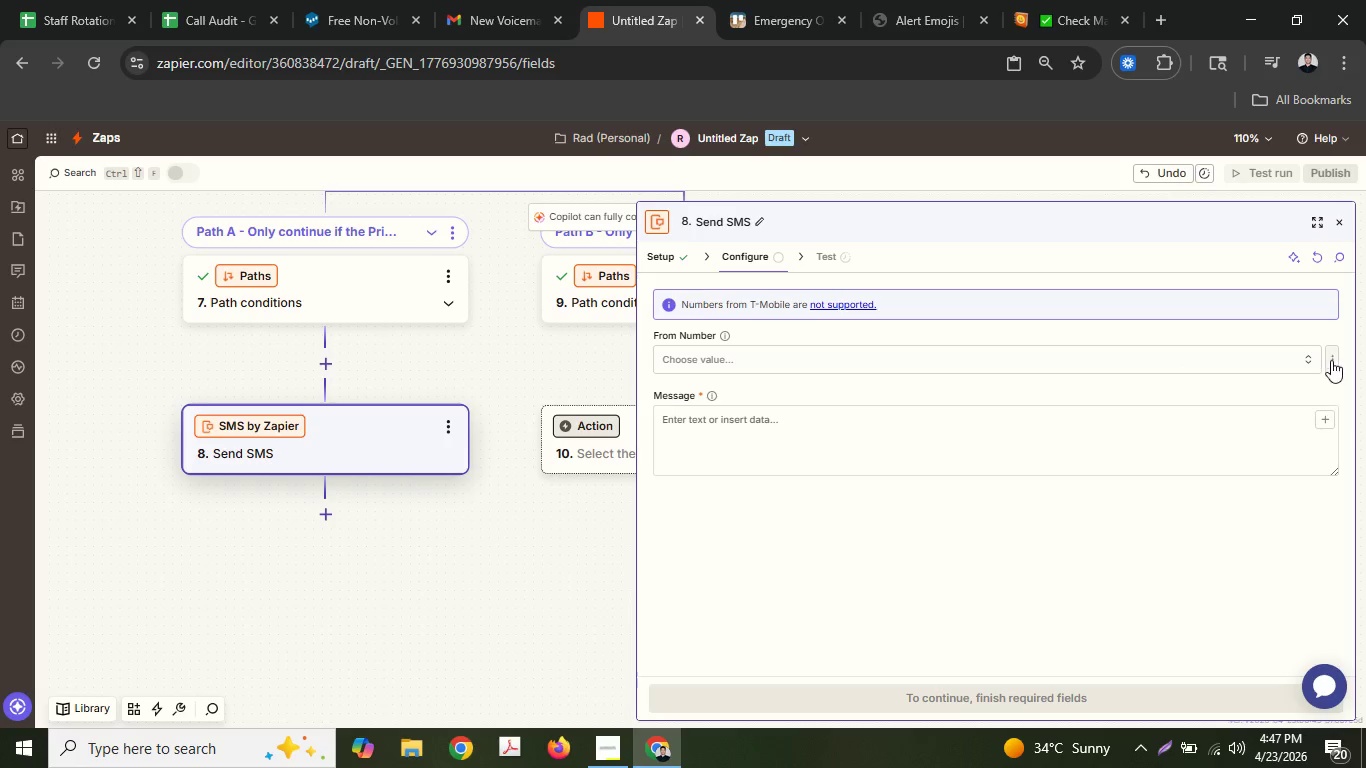 
left_click([1331, 360])
 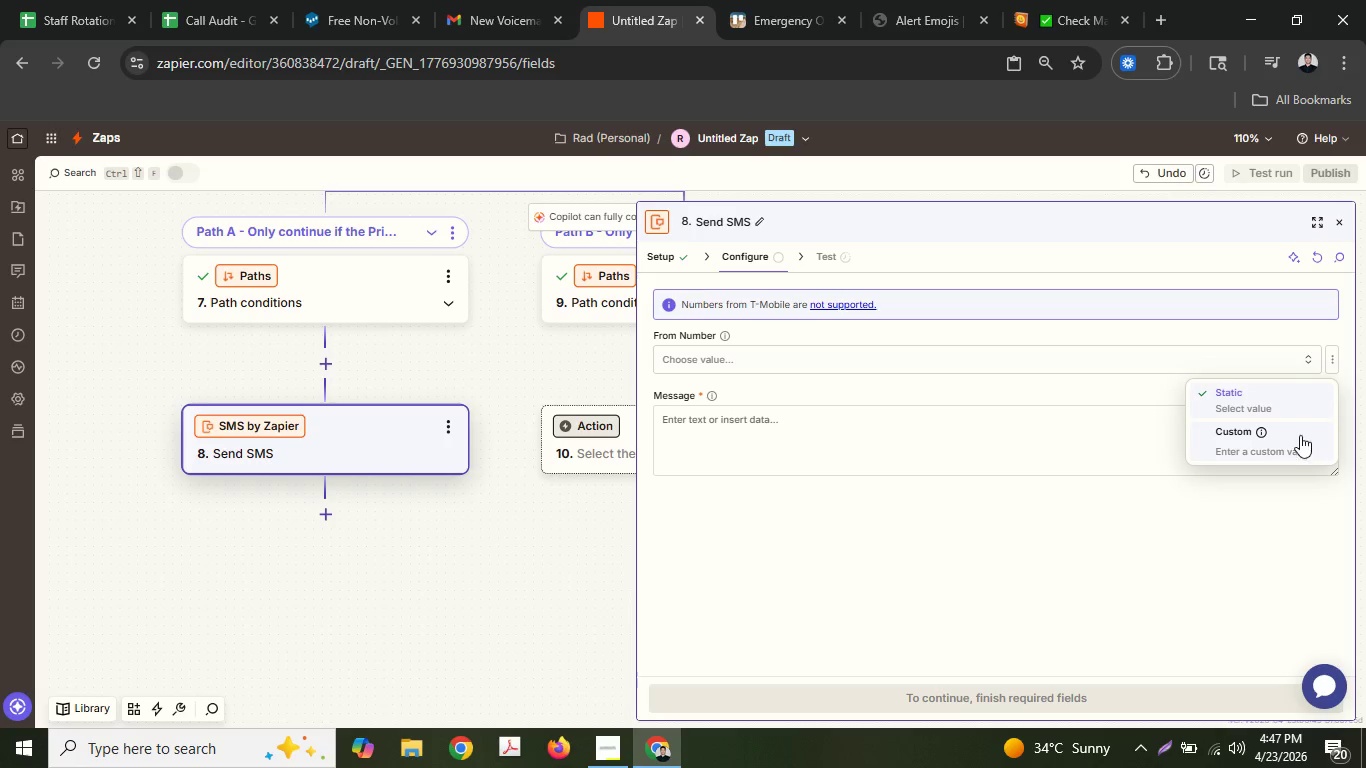 
left_click([1293, 444])
 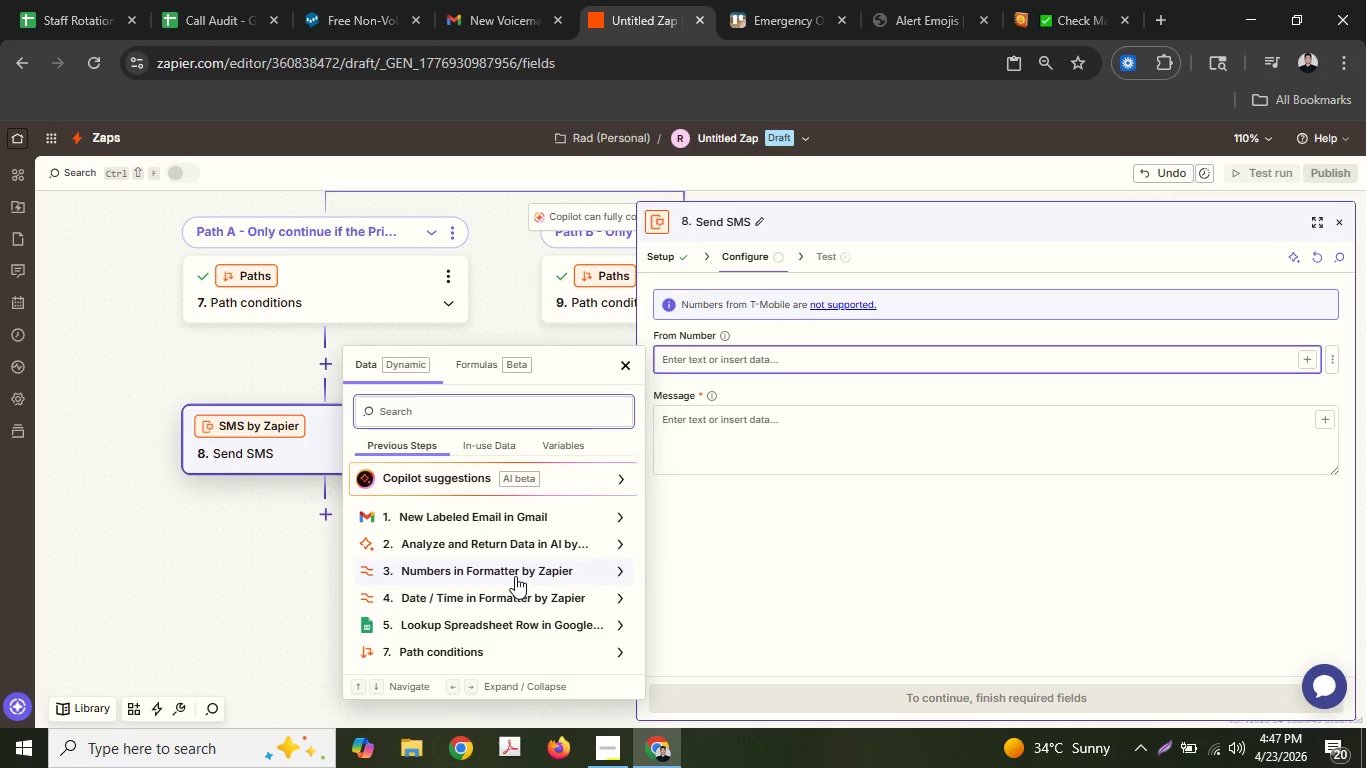 
left_click([515, 576])
 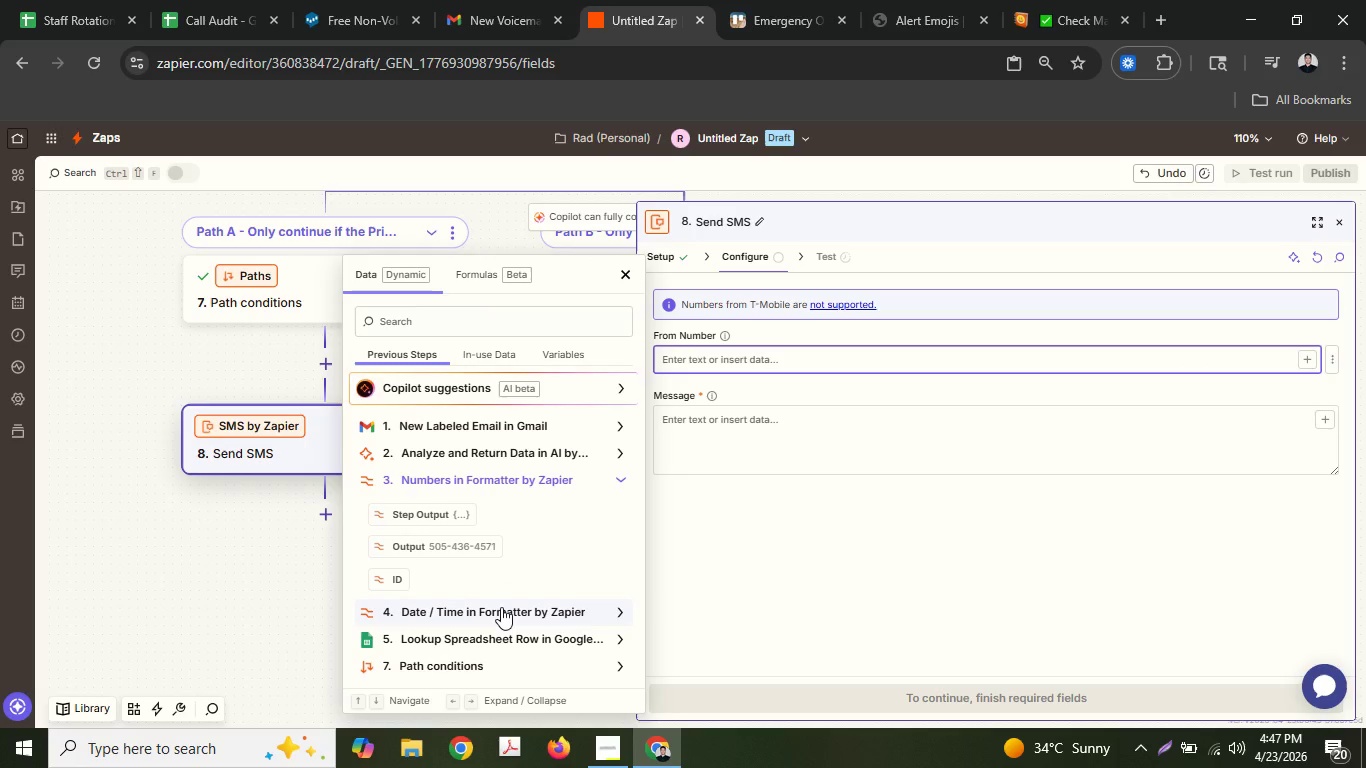 
left_click([476, 539])
 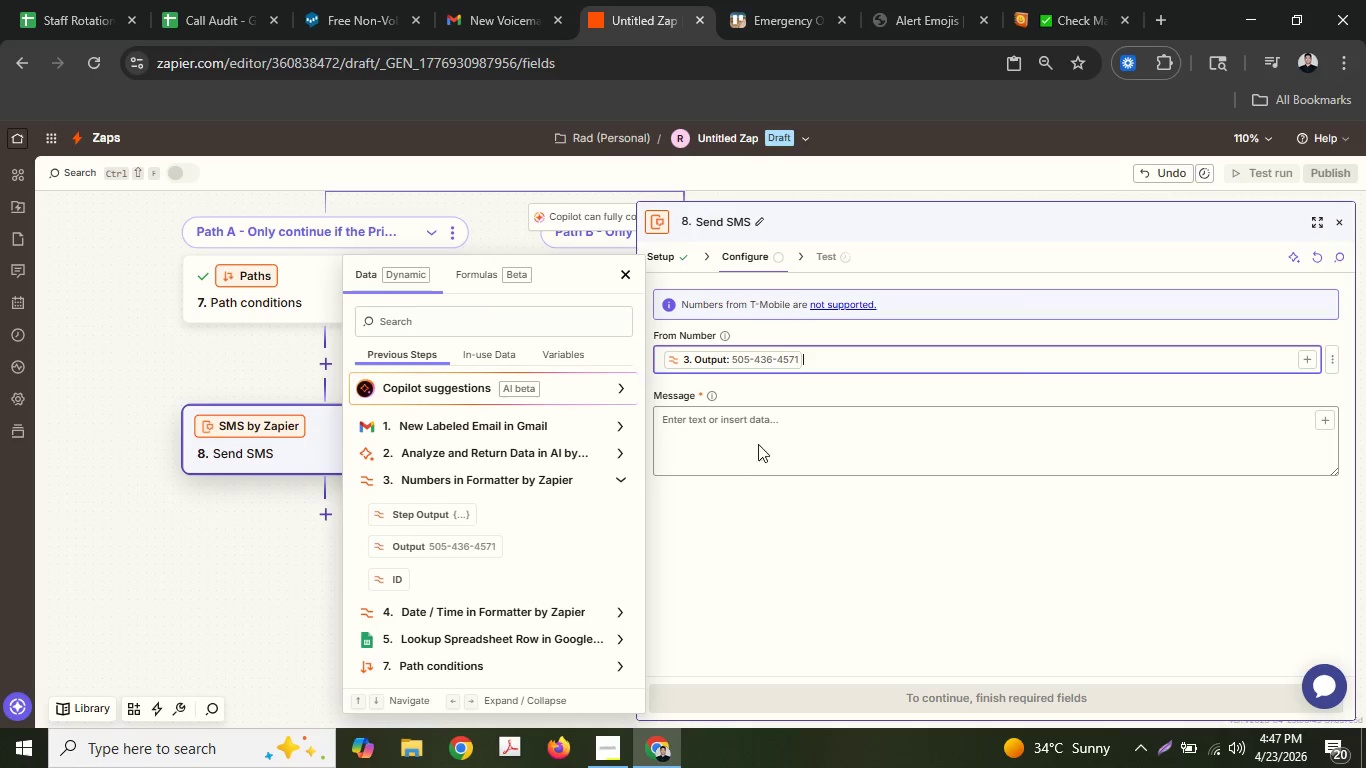 
left_click([769, 429])
 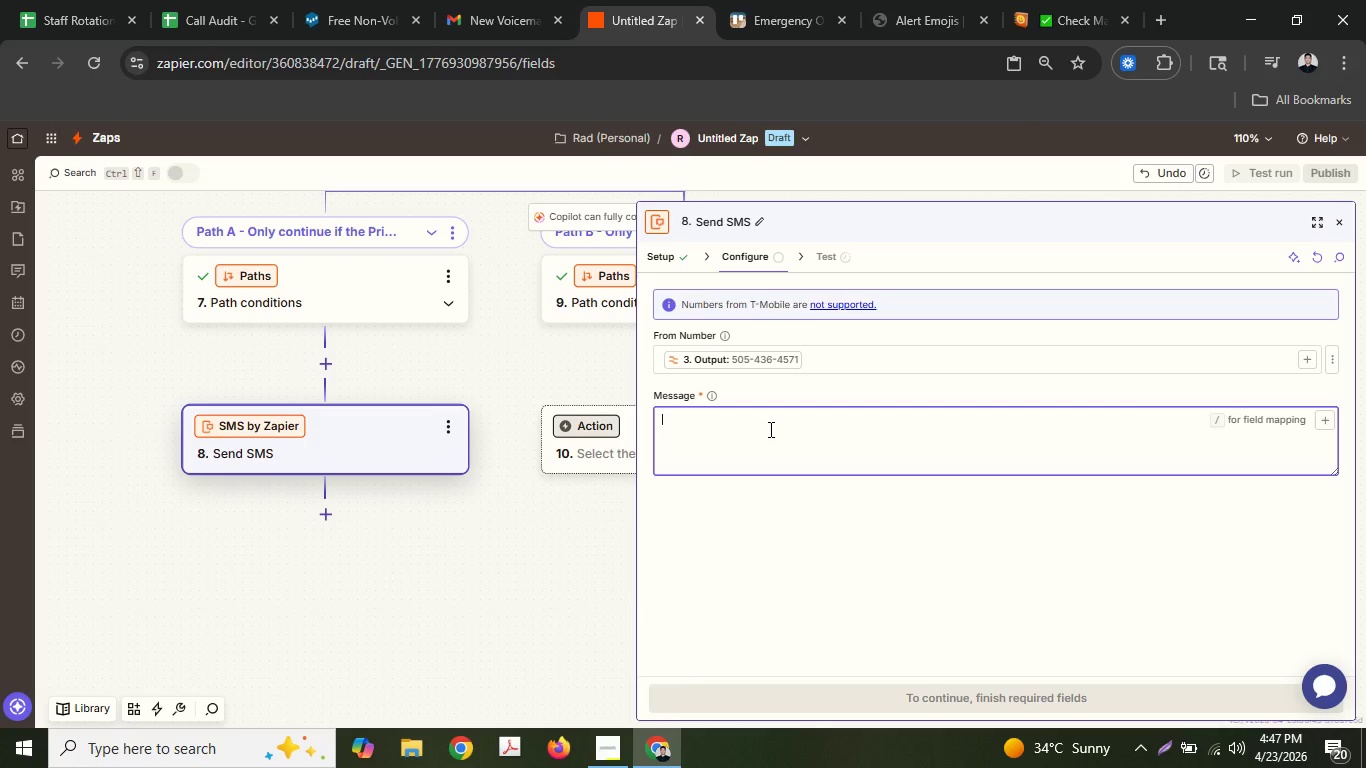 
wait(36.05)
 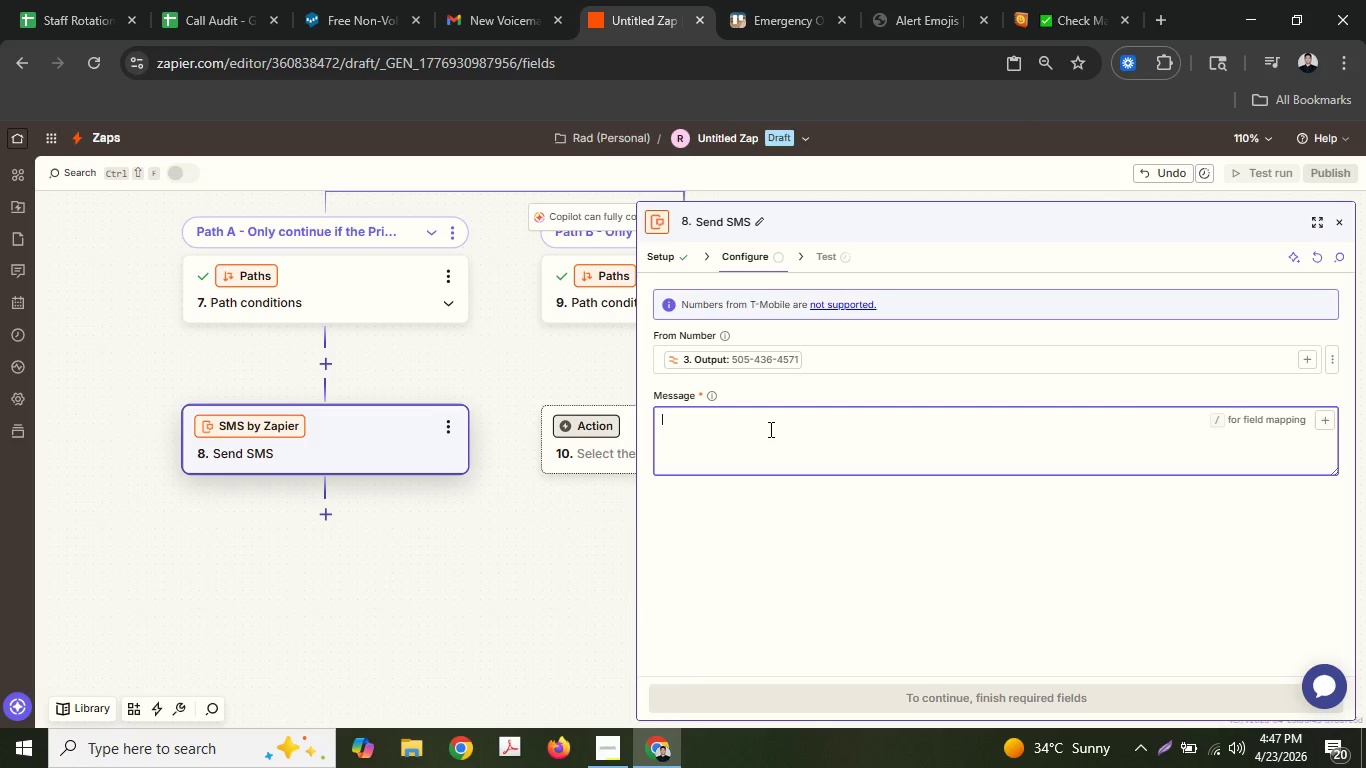 
left_click([1082, 0])
 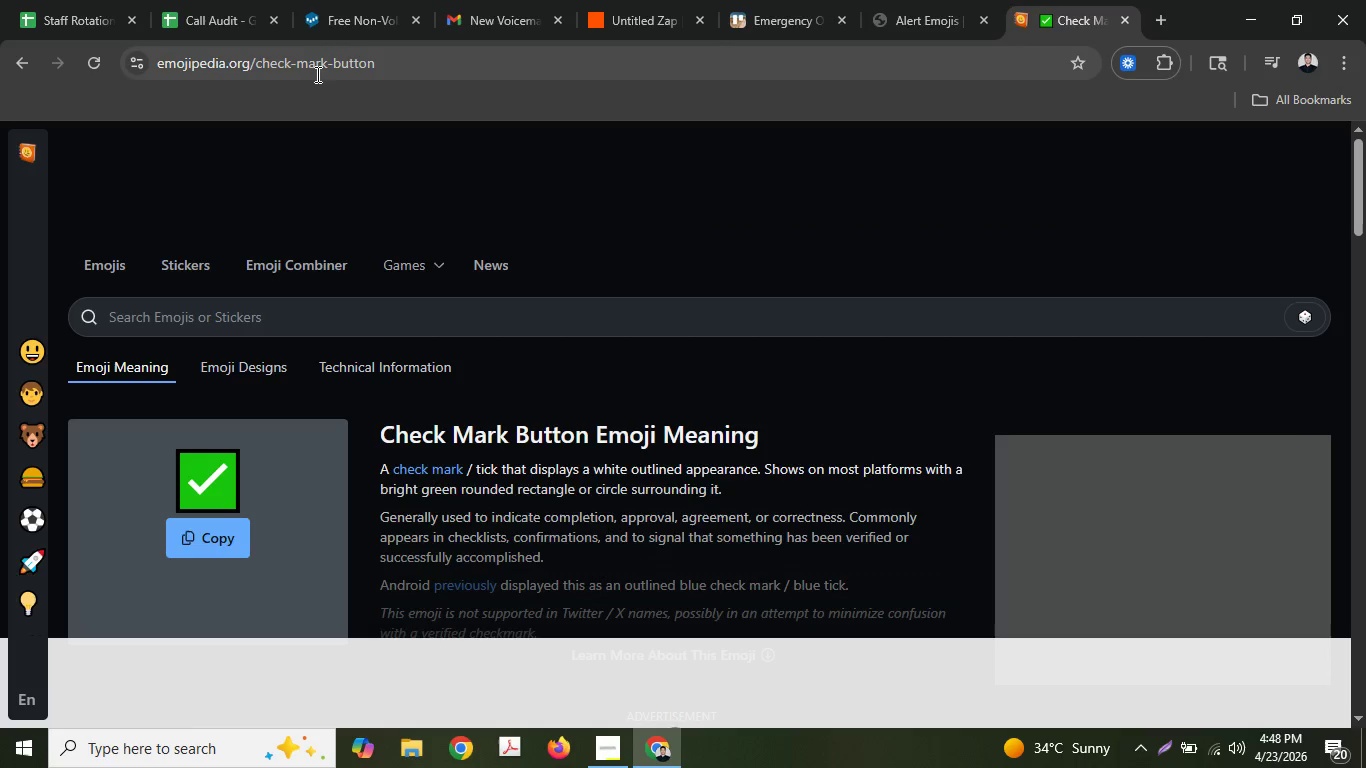 
left_click([316, 74])
 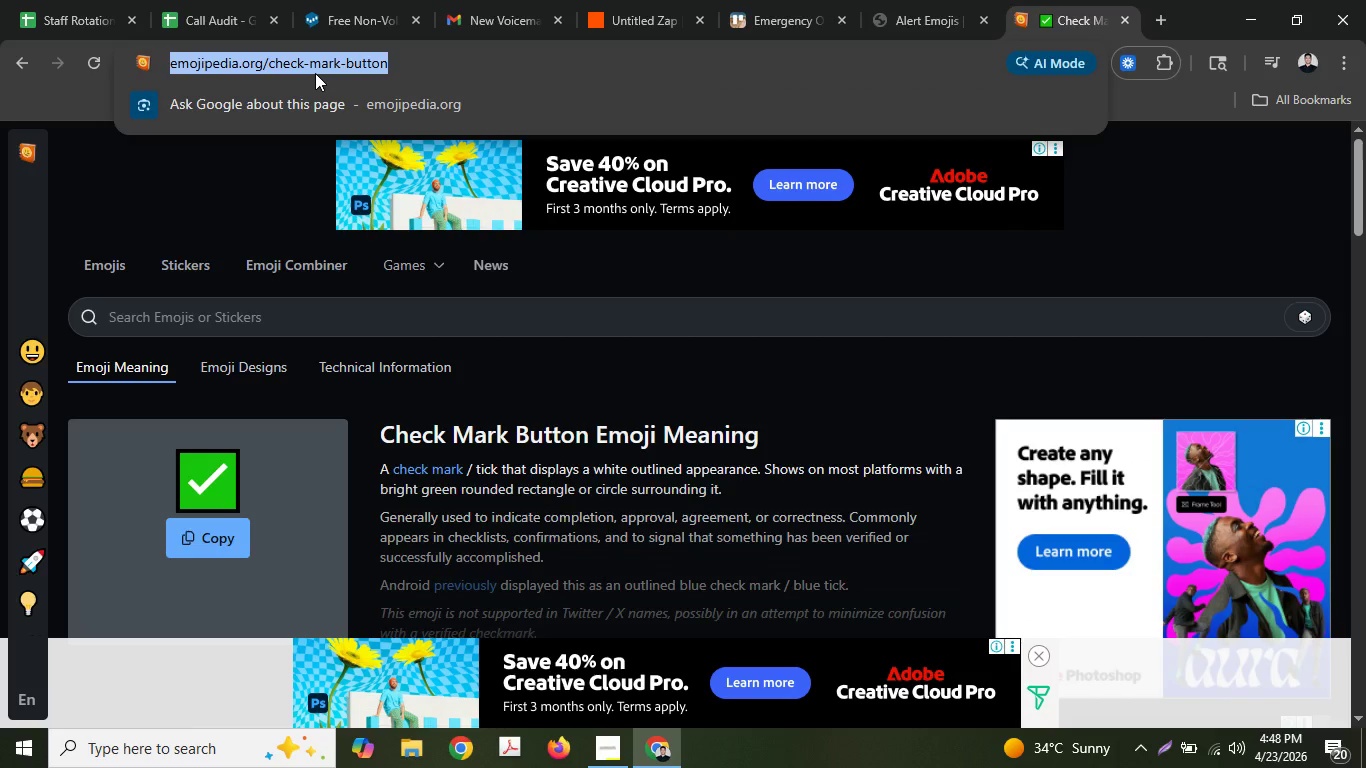 
left_click([927, 0])
 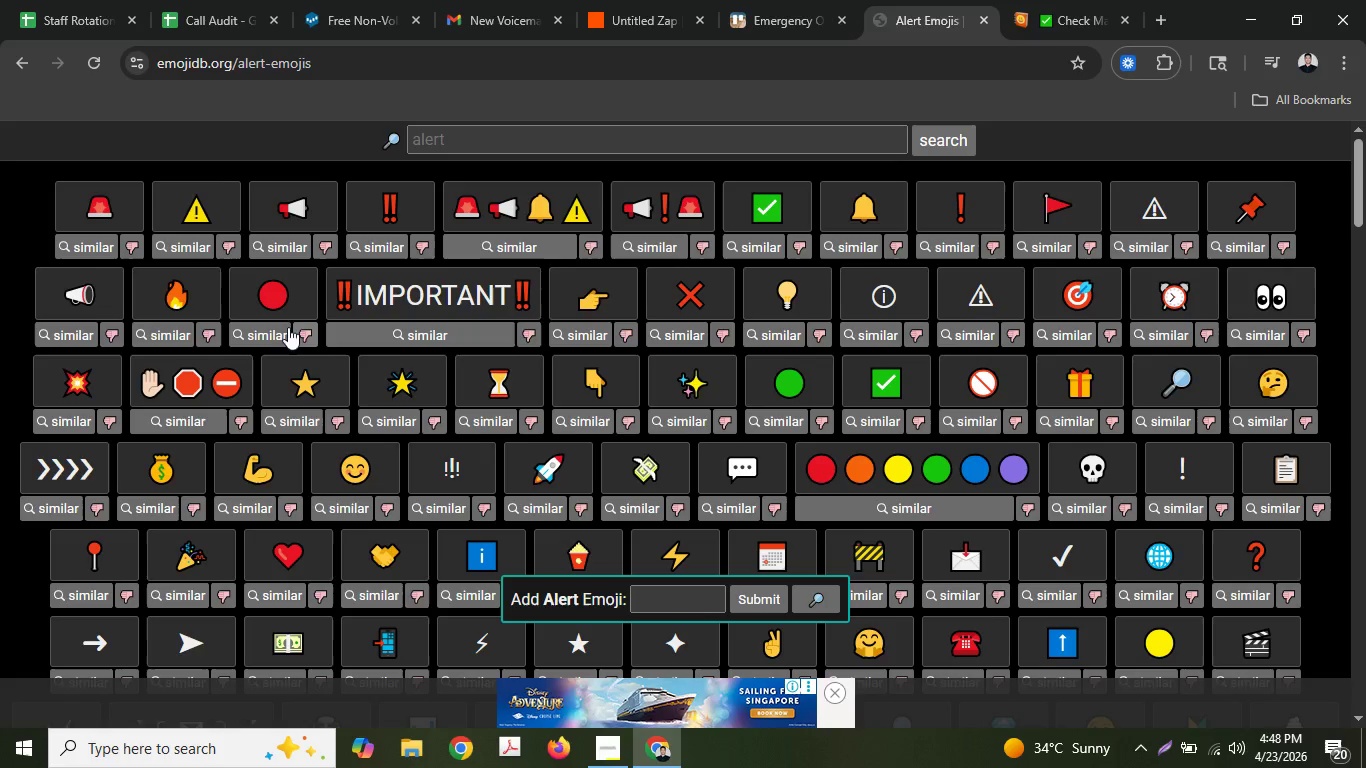 
left_click([89, 202])
 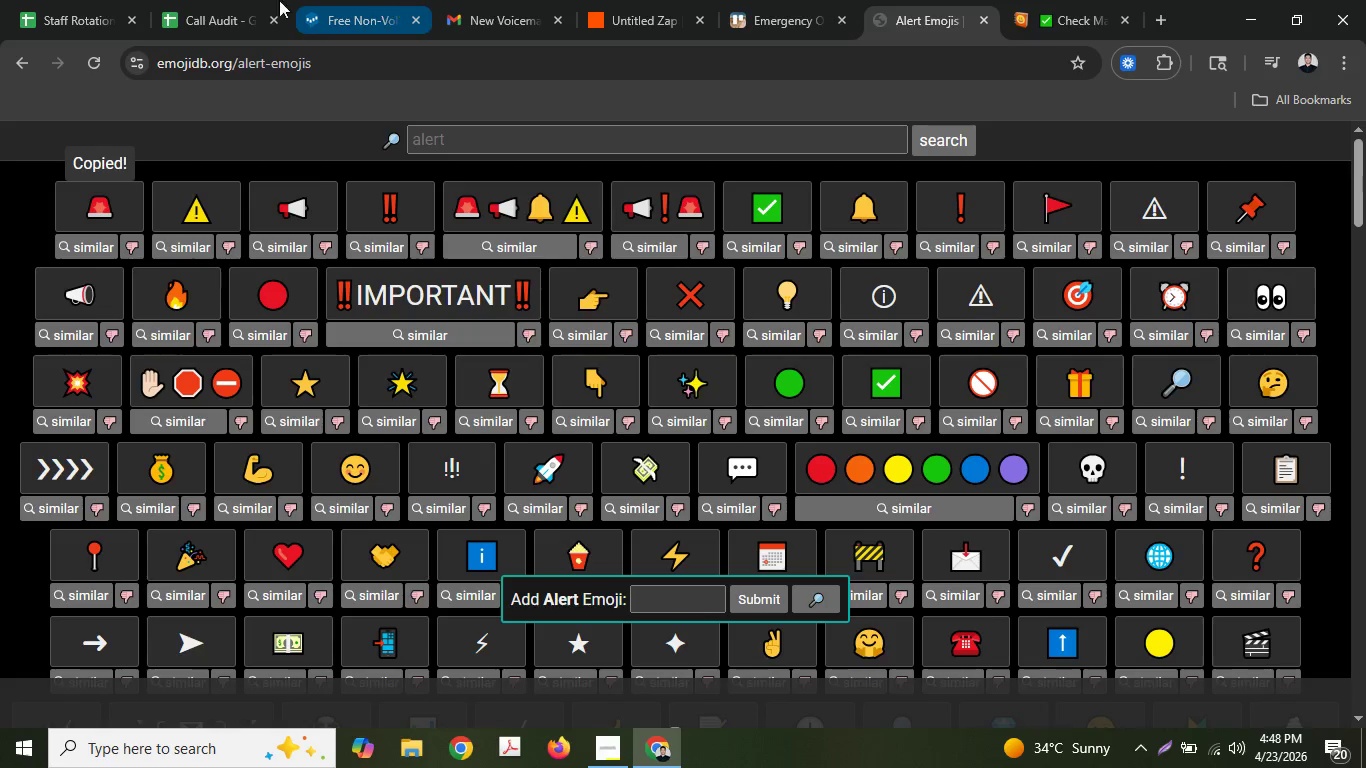 
left_click([205, 0])
 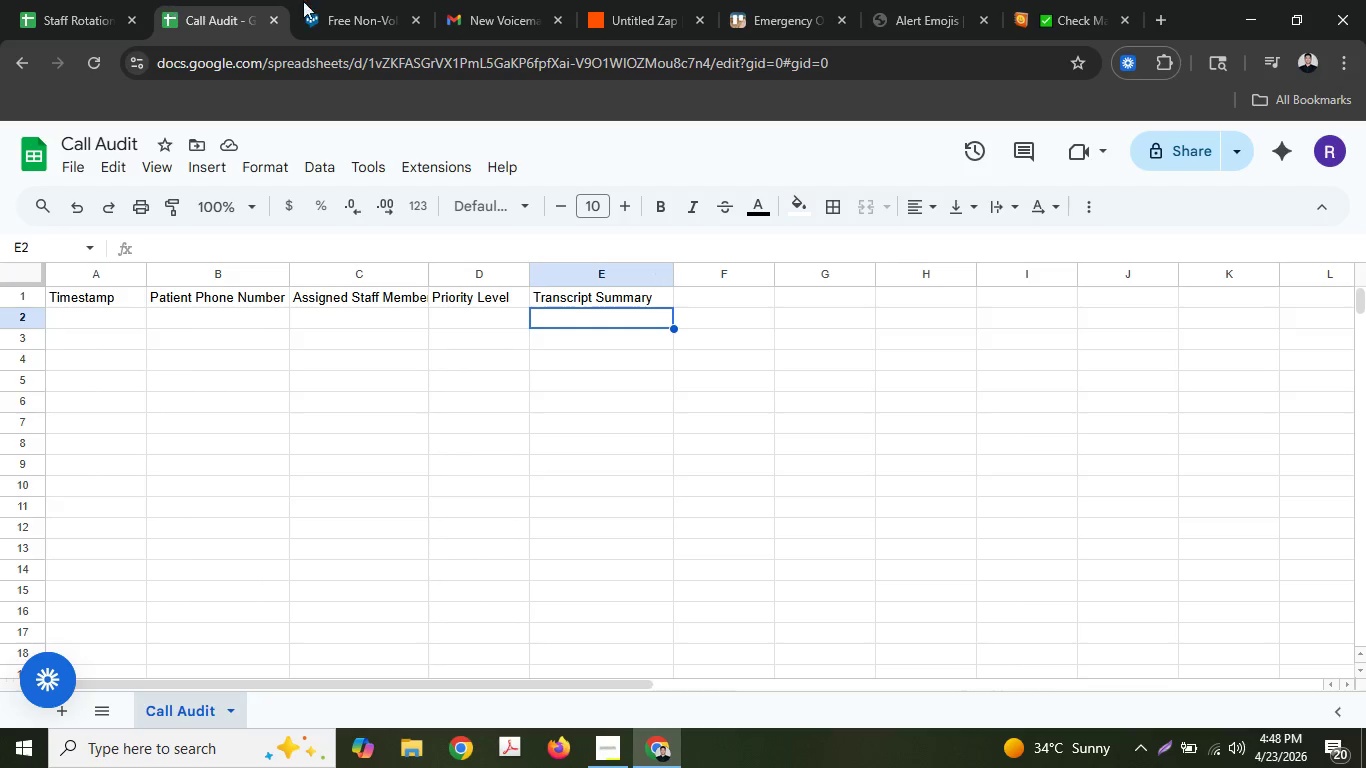 
left_click([610, 0])
 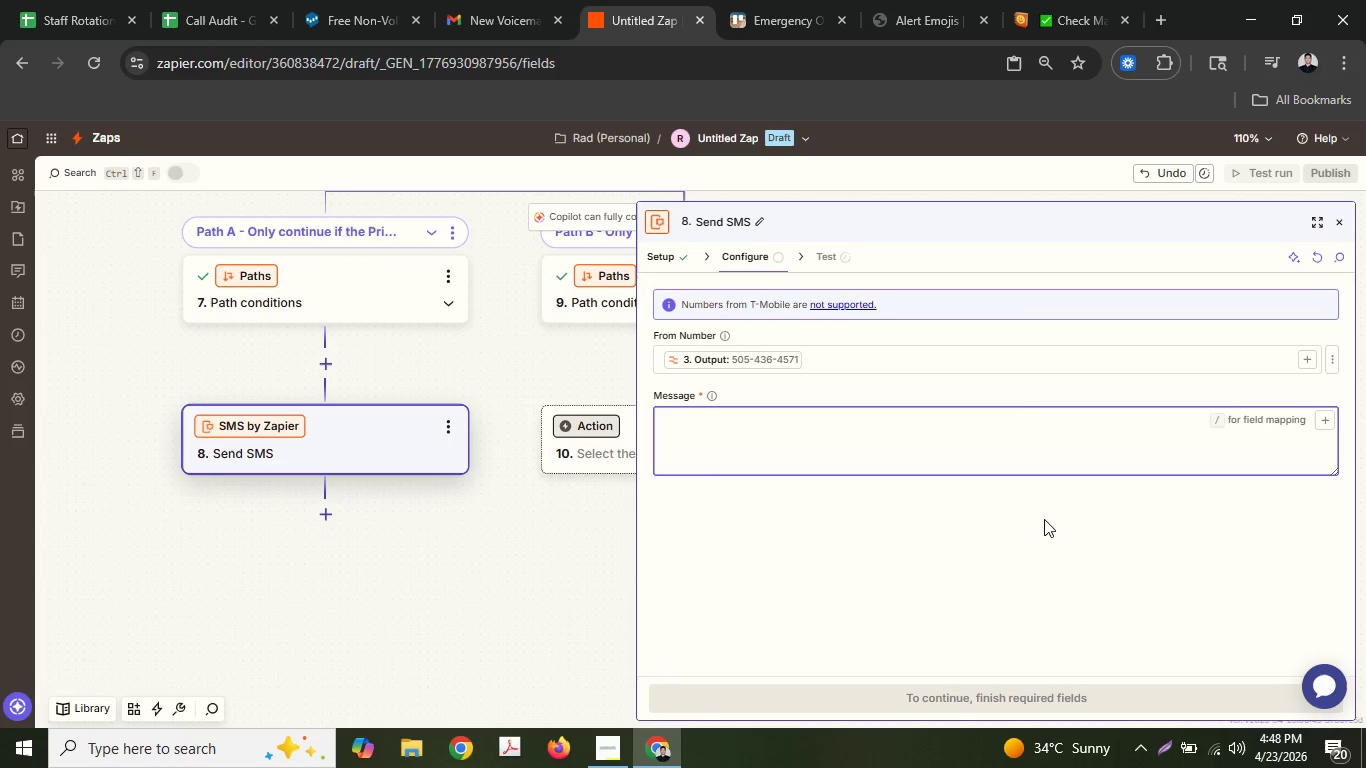 
key(Control+ControlLeft)
 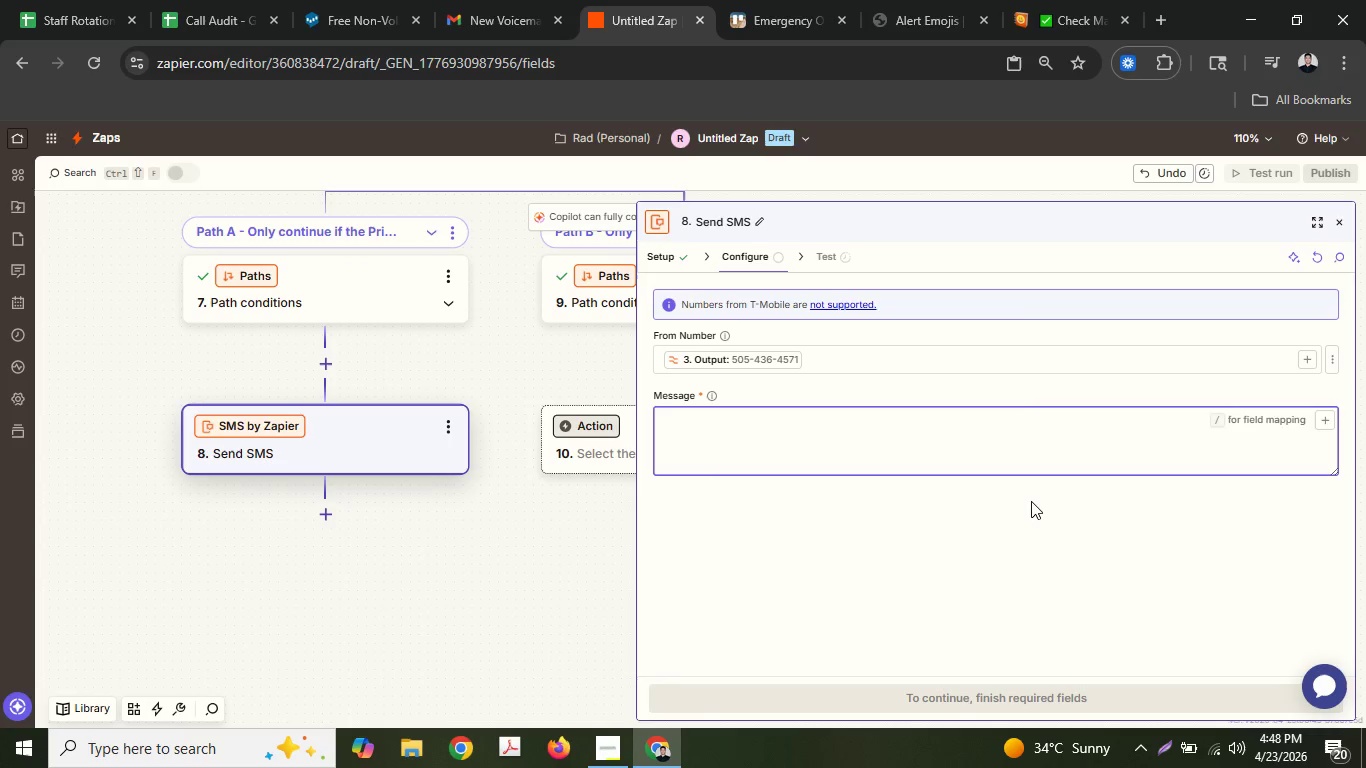 
key(Control+V)
 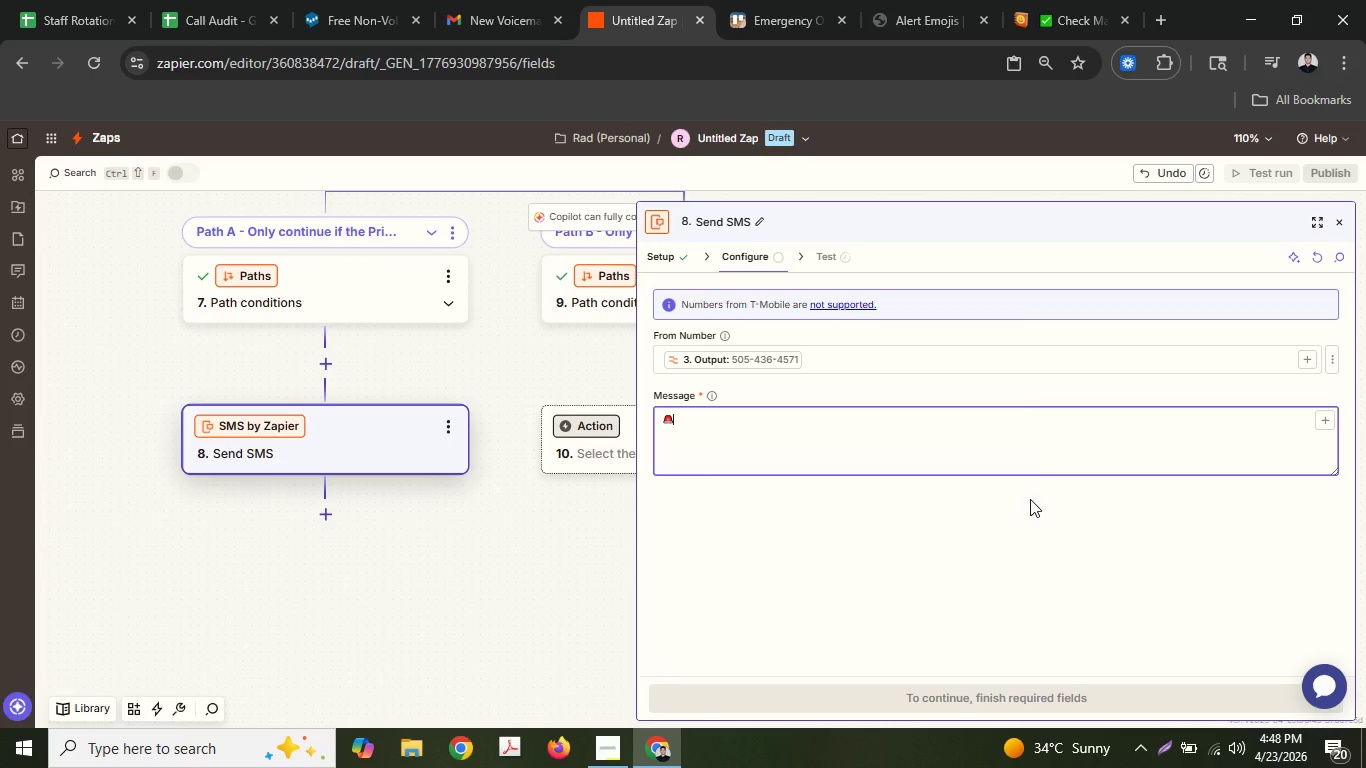 
type( URGENT: Bri)
 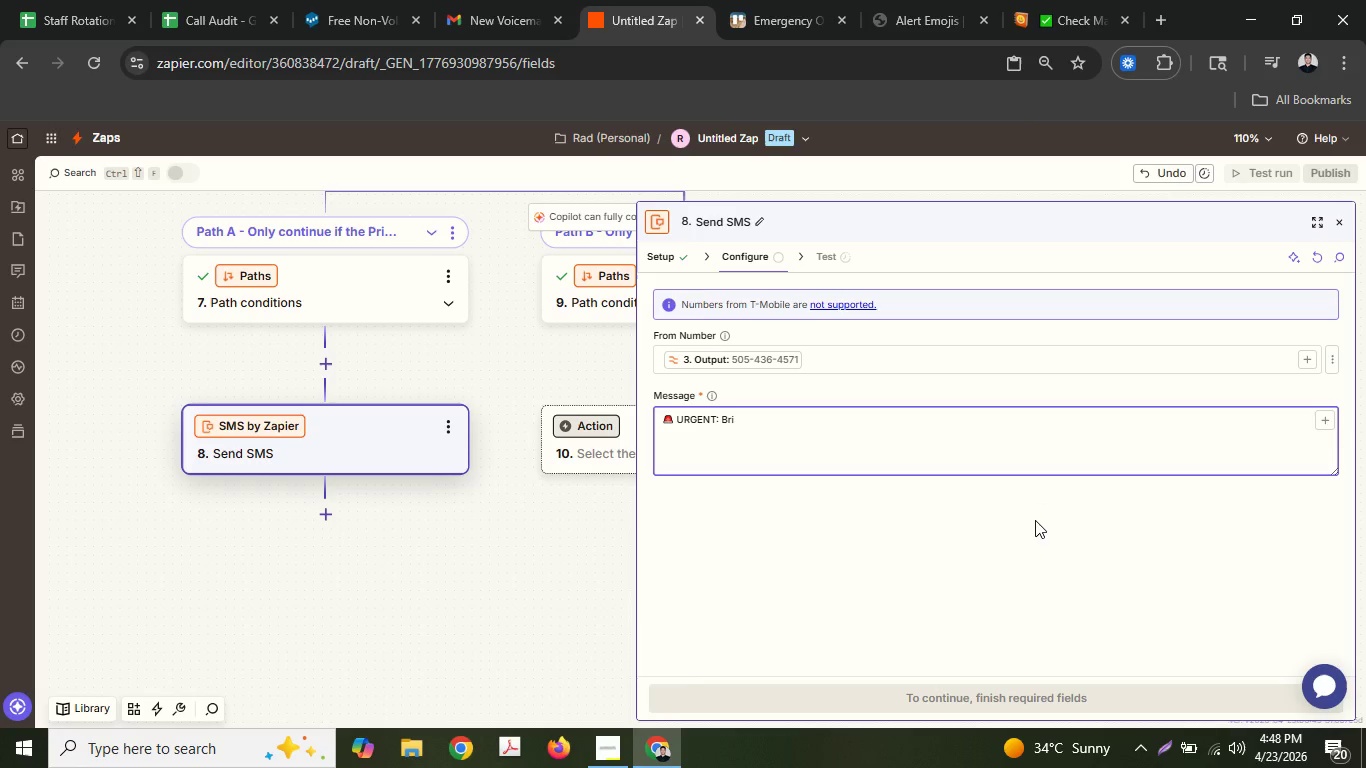 
left_click([616, 737])